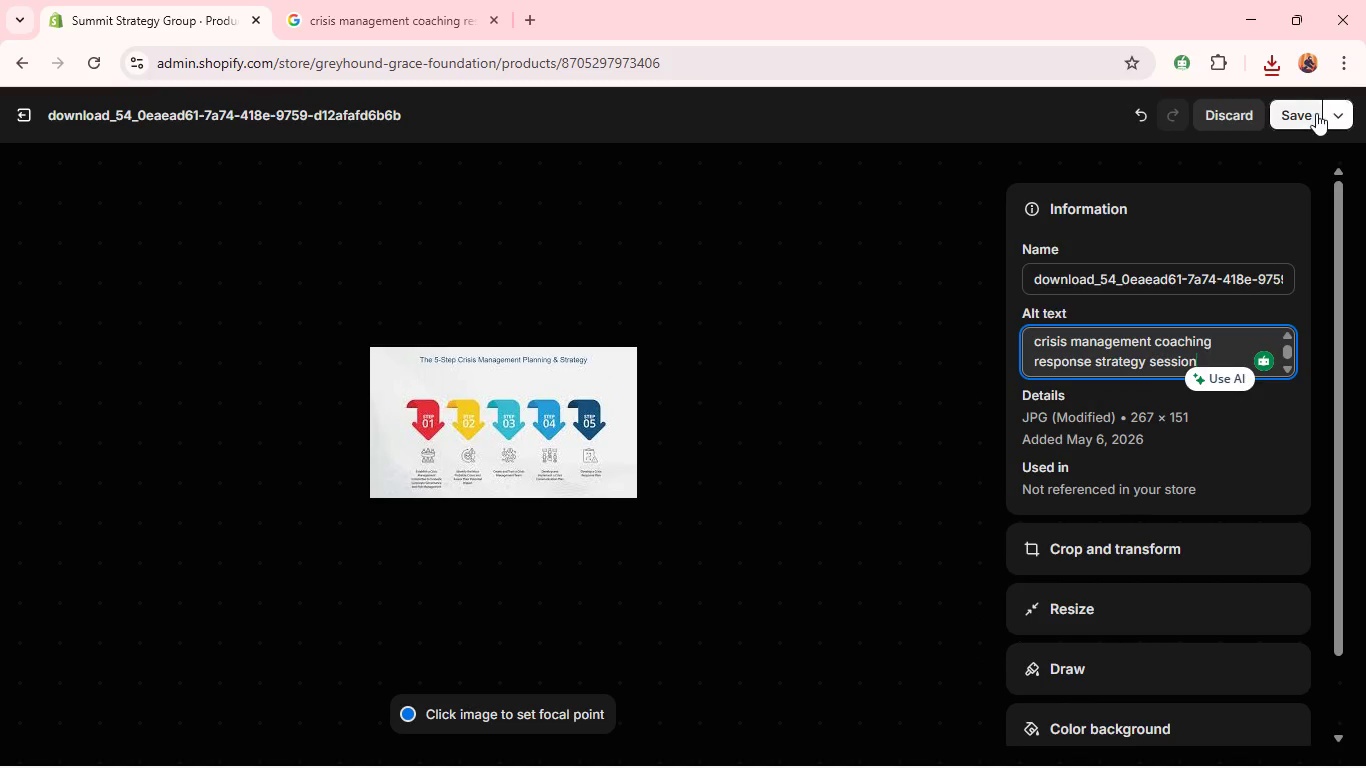 
left_click([1316, 113])
 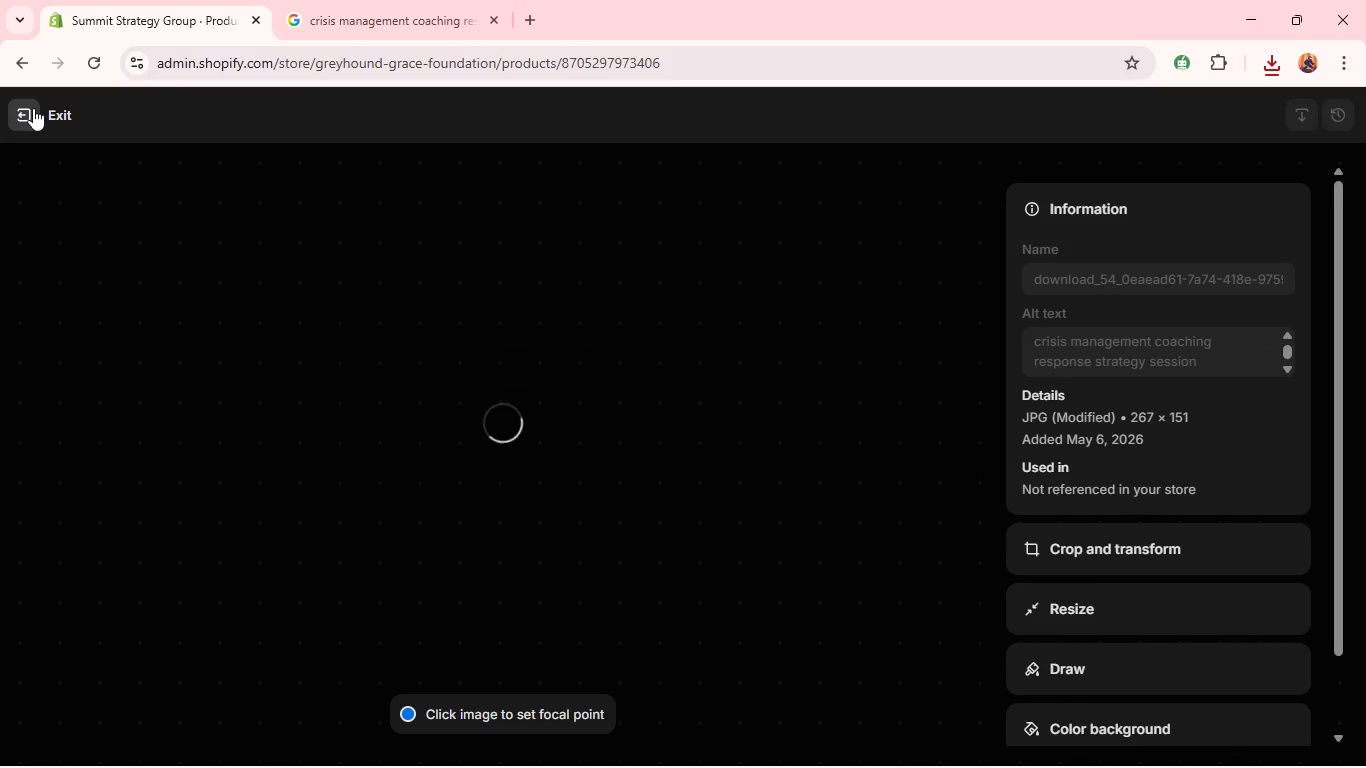 
key(Alt+AltLeft)
 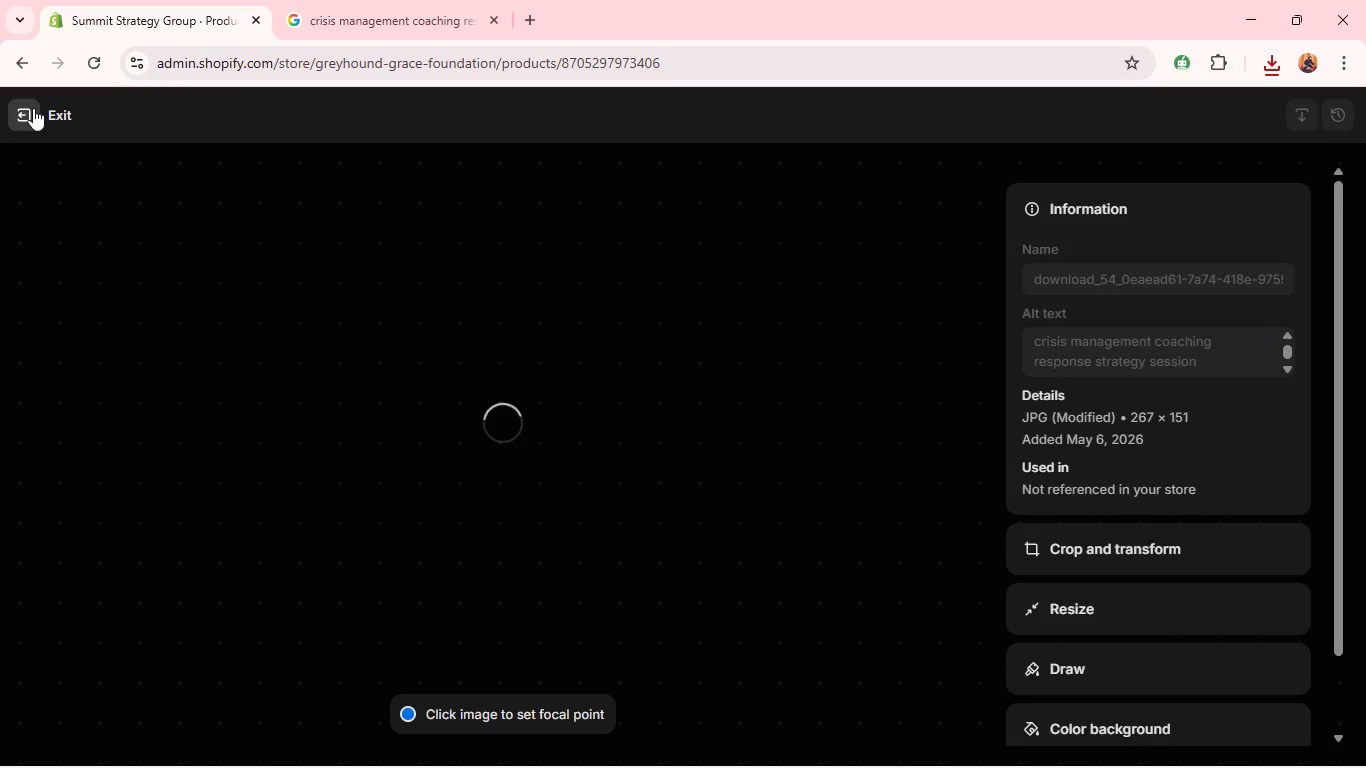 
key(Alt+Tab)
 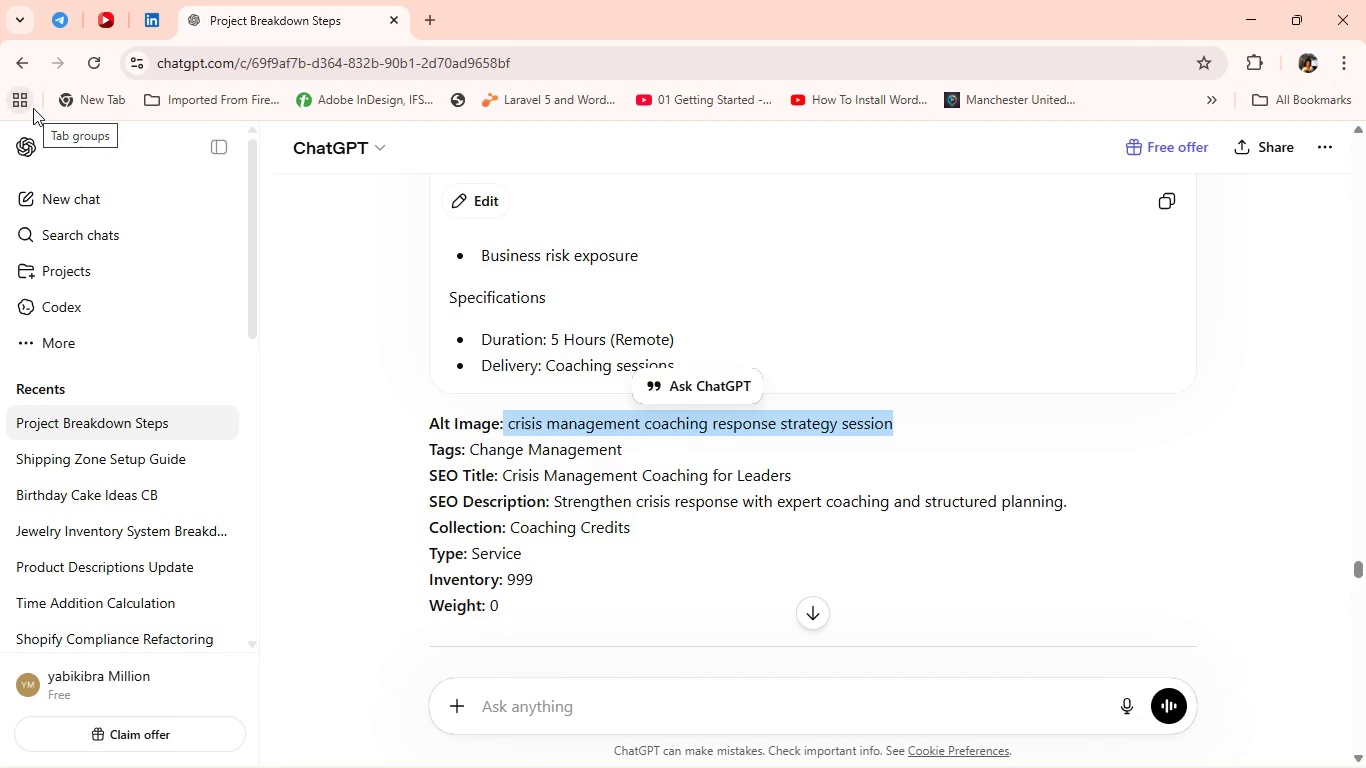 
scroll: coordinate [33, 108], scroll_direction: down, amount: 3.0
 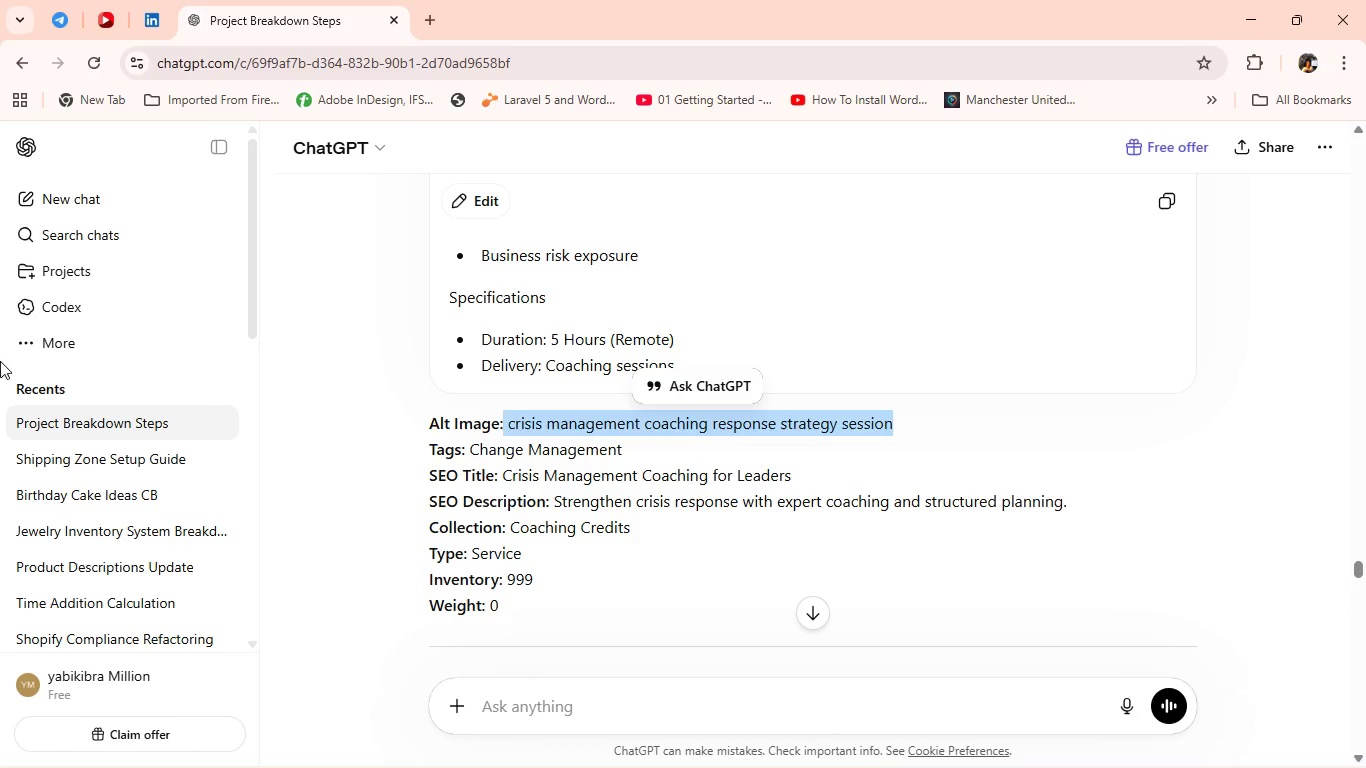 
hold_key(key=AltLeft, duration=0.58)
 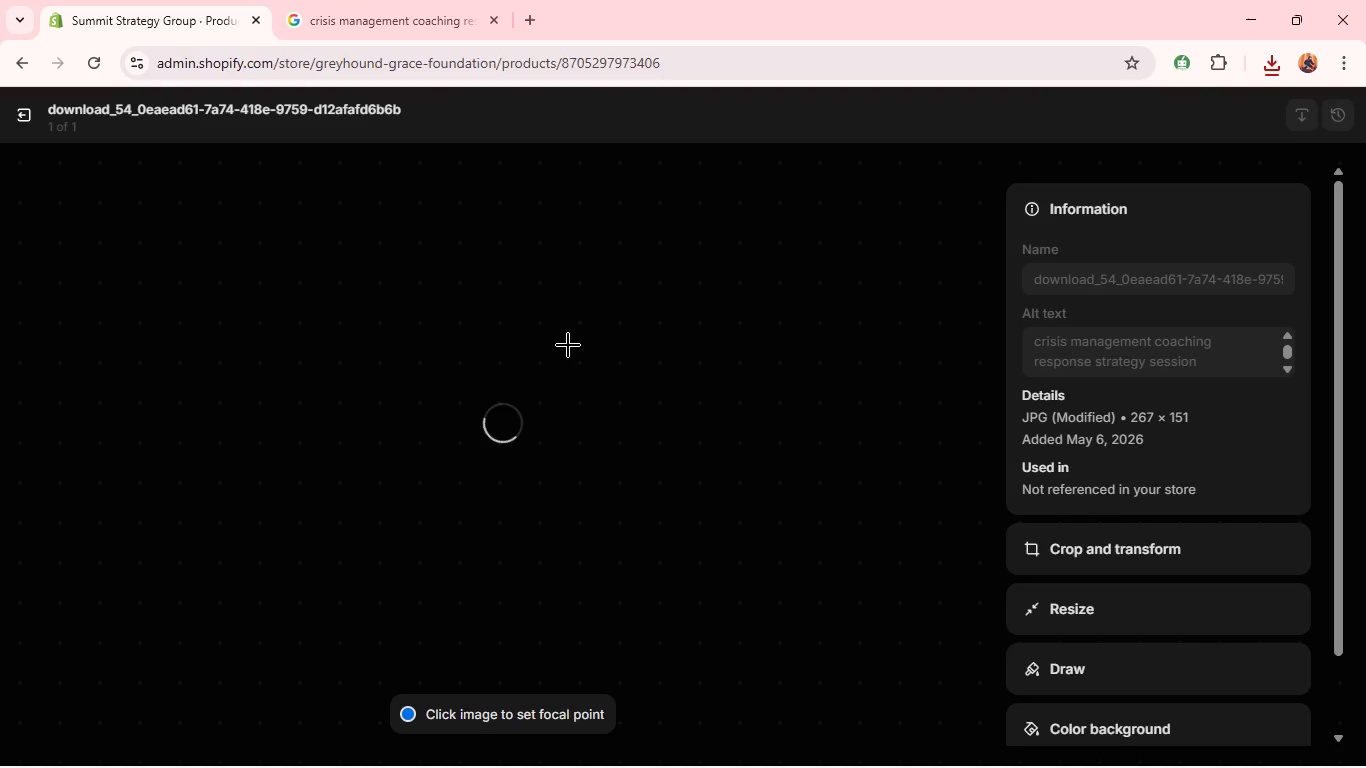 
scroll: coordinate [550, 396], scroll_direction: down, amount: 2.0
 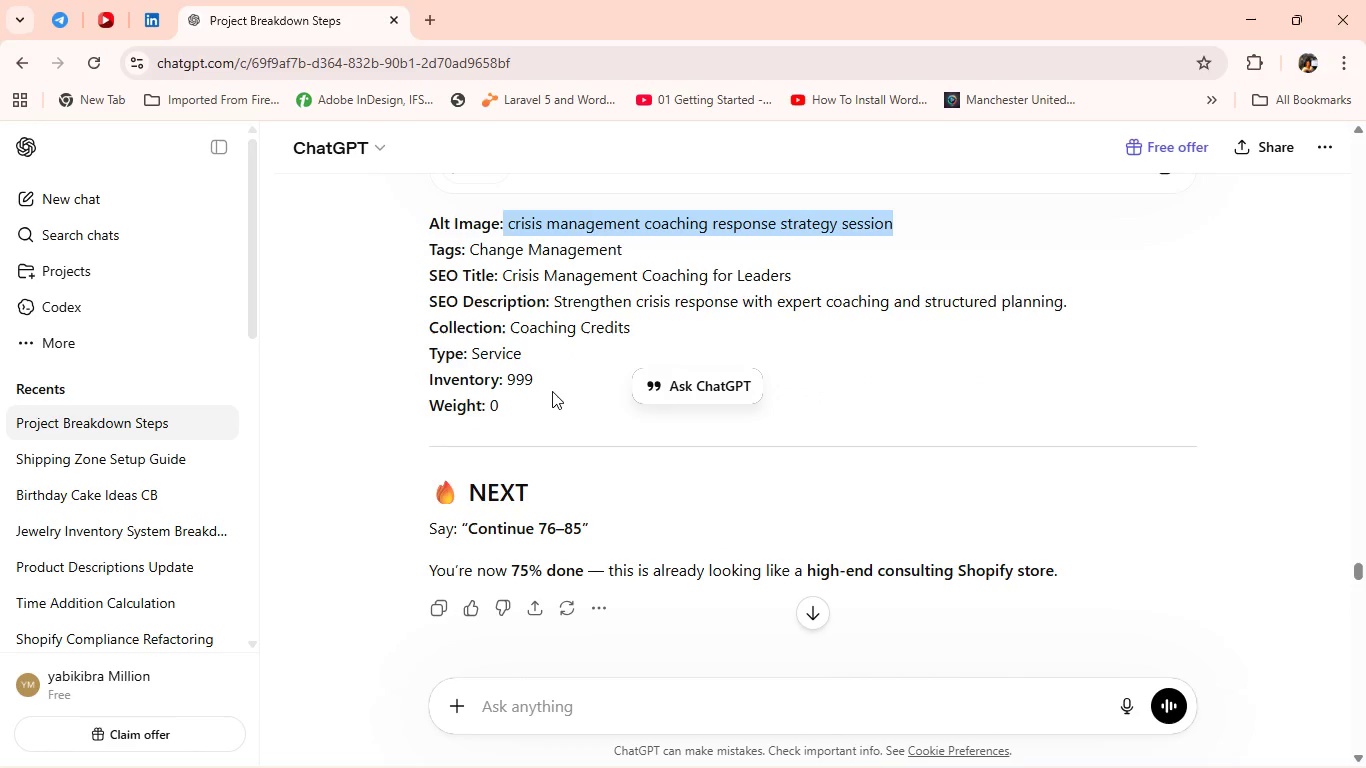 
key(Alt+AltLeft)
 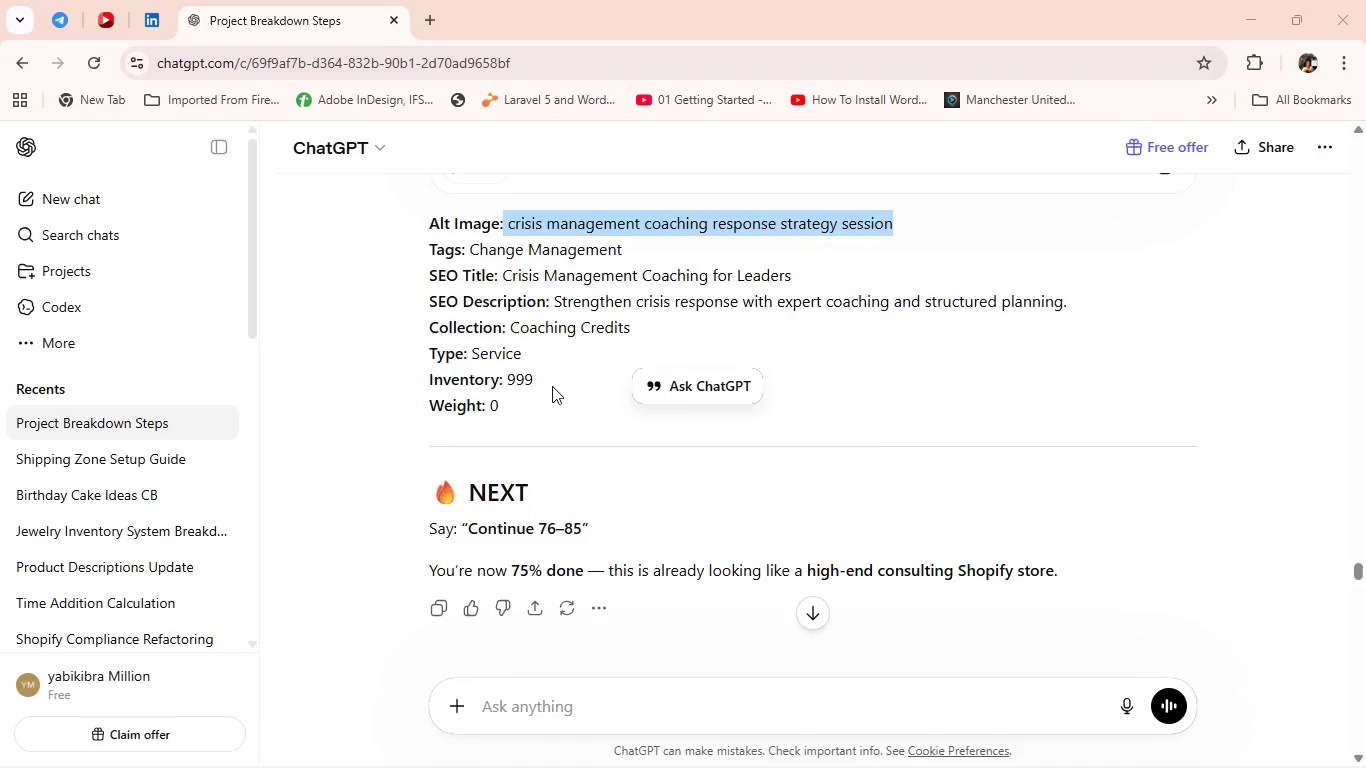 
key(Alt+Tab)
 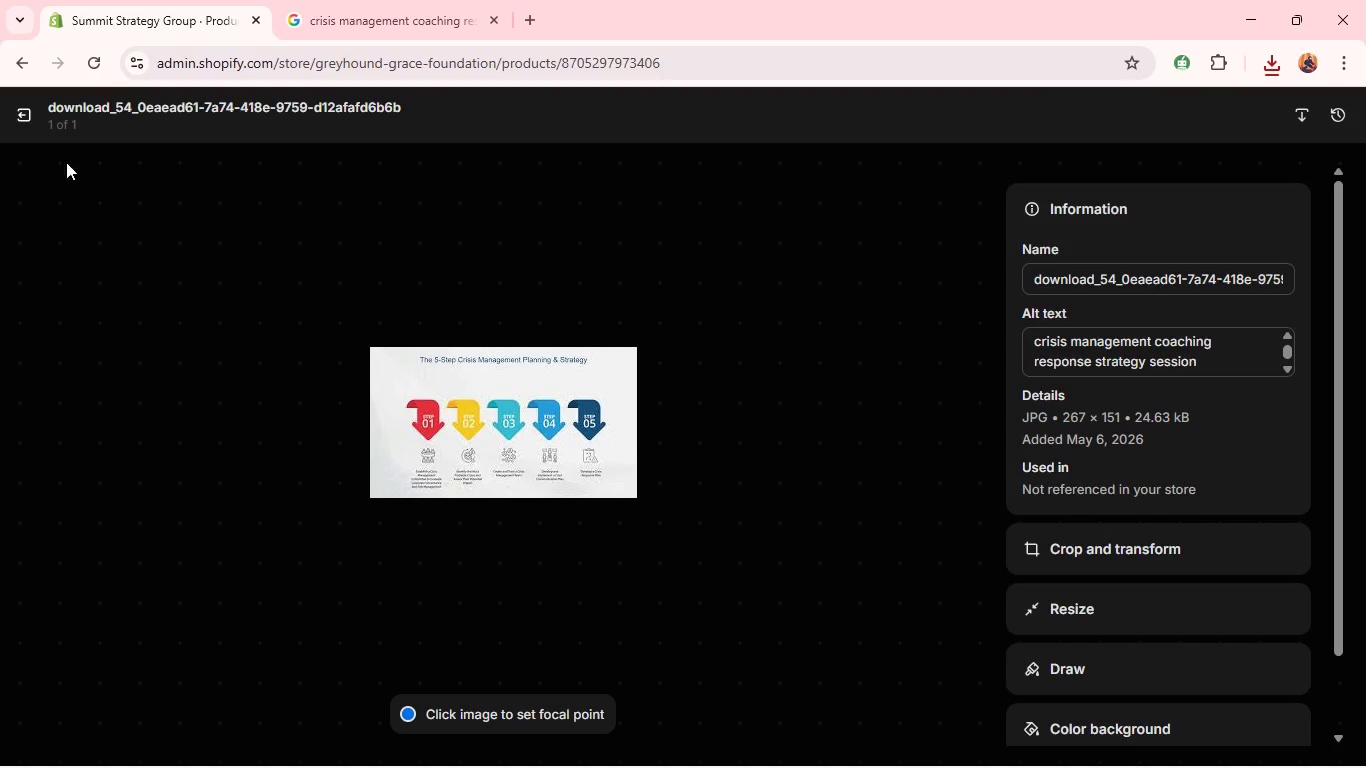 
left_click([26, 112])
 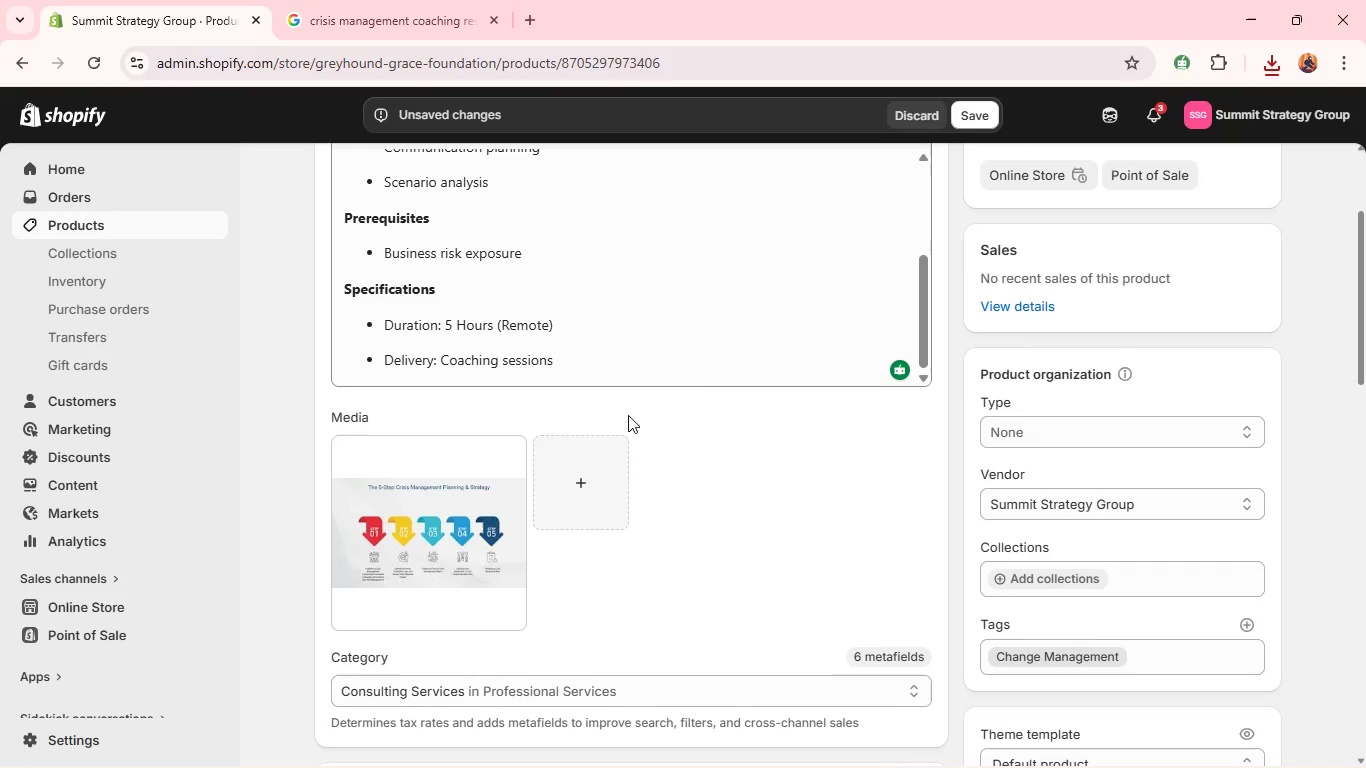 
scroll: coordinate [786, 394], scroll_direction: down, amount: 2.0
 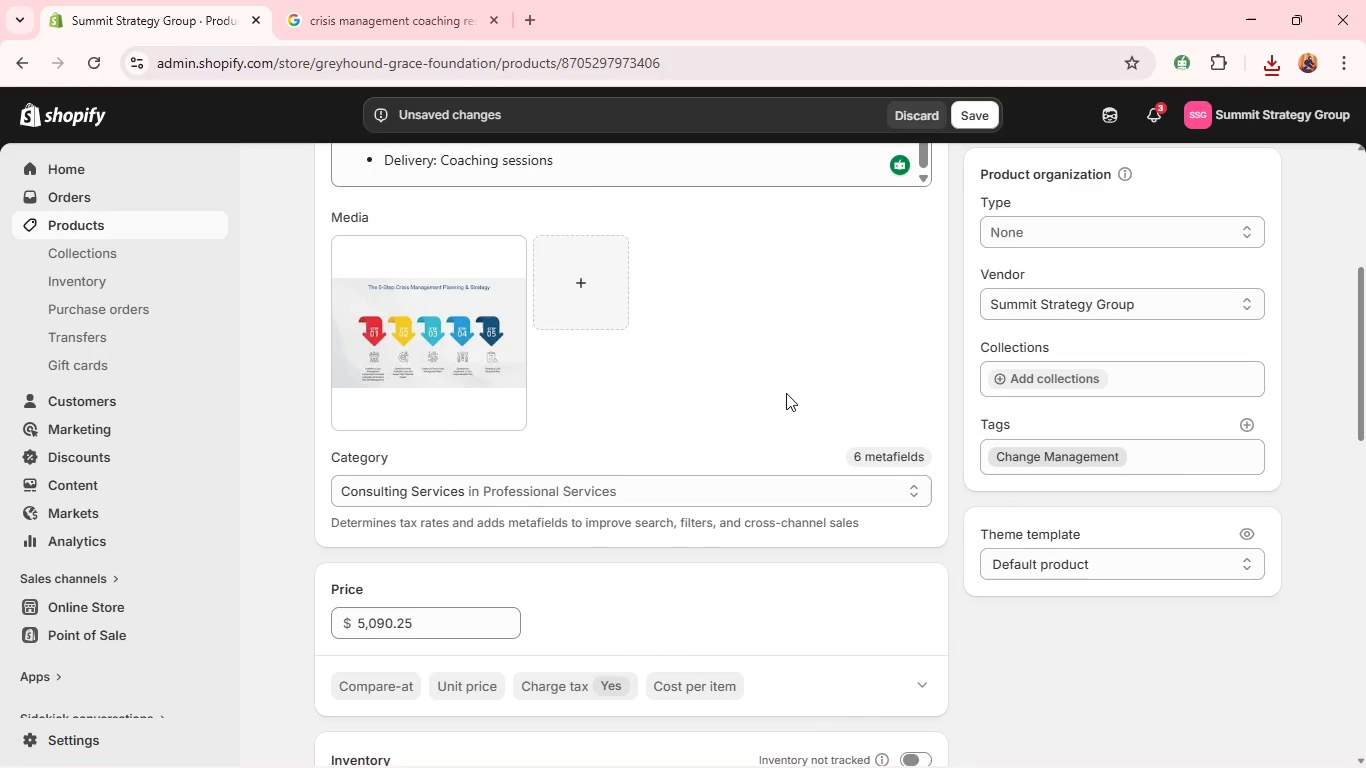 
scroll: coordinate [786, 386], scroll_direction: up, amount: 3.0
 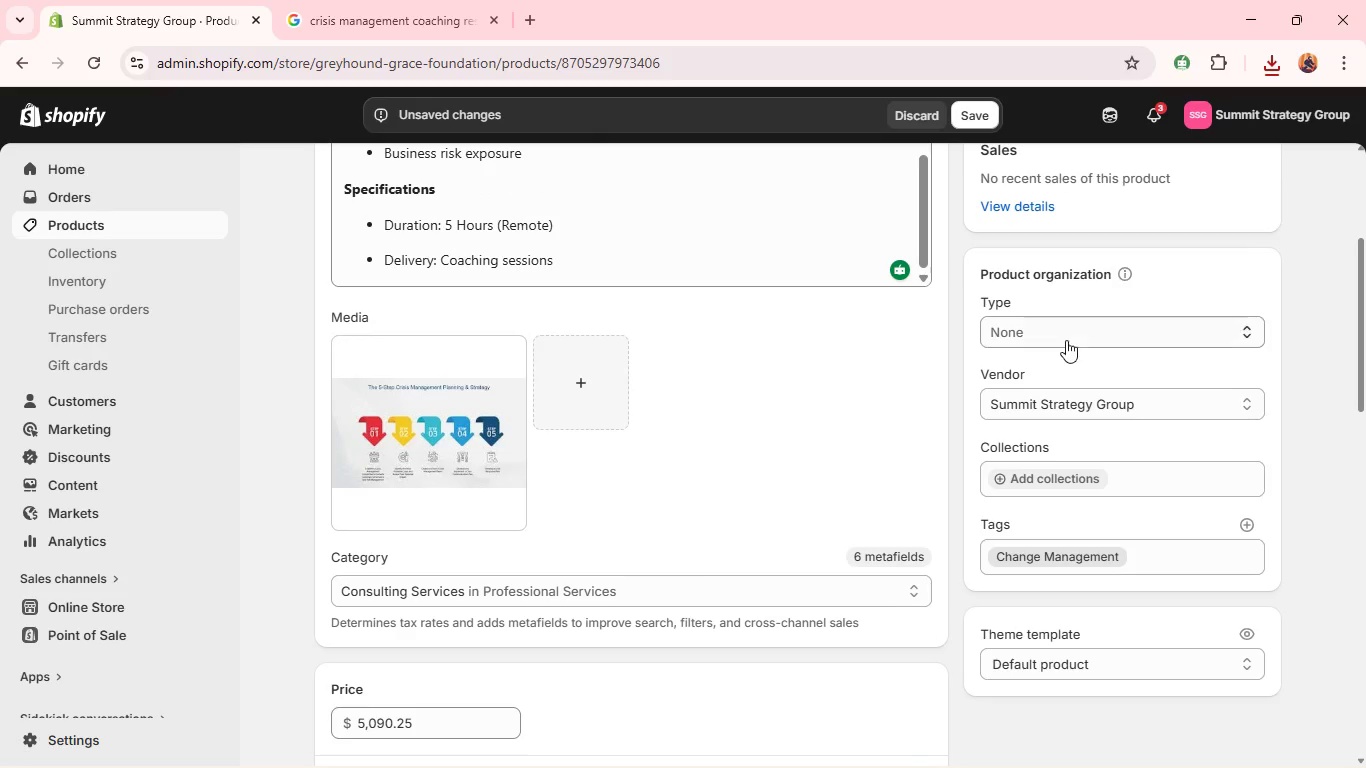 
left_click([1066, 337])
 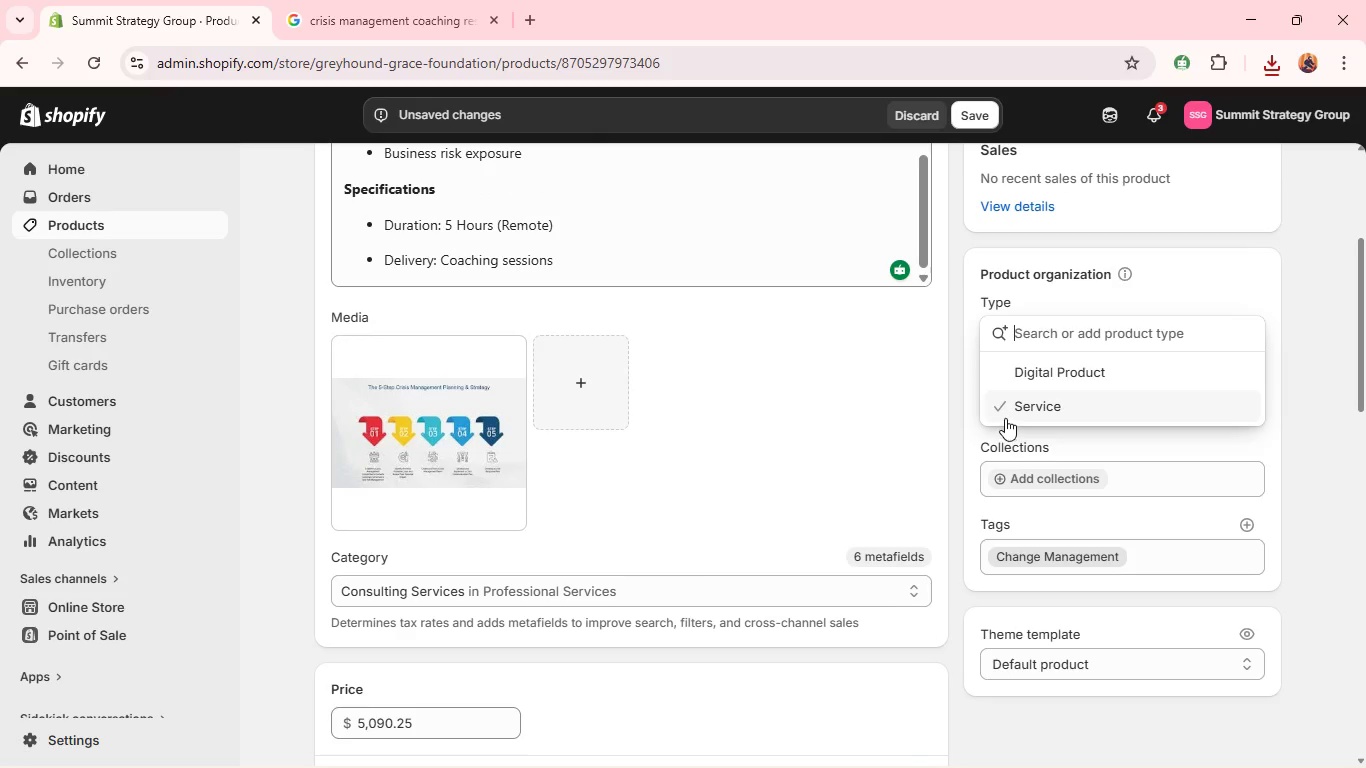 
wait(6.33)
 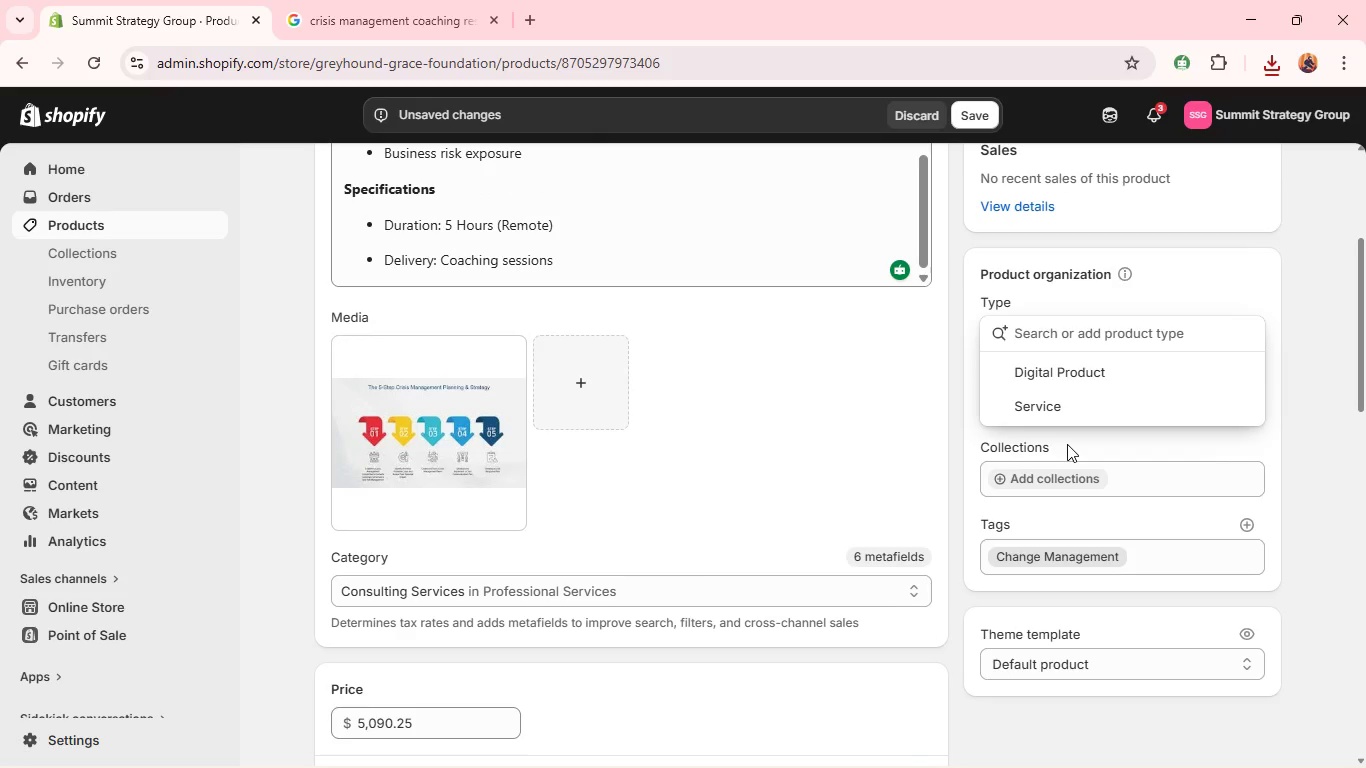 
left_click([998, 394])
 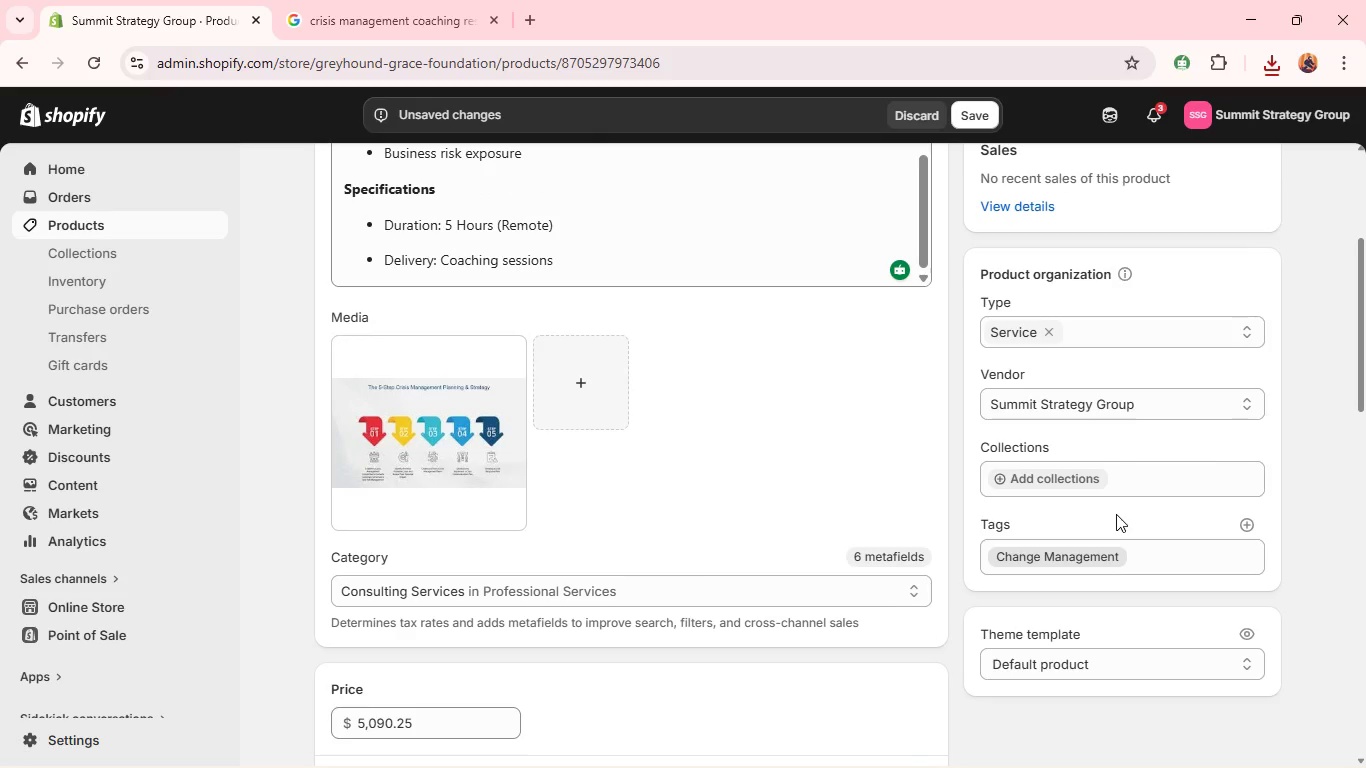 
left_click([1046, 485])
 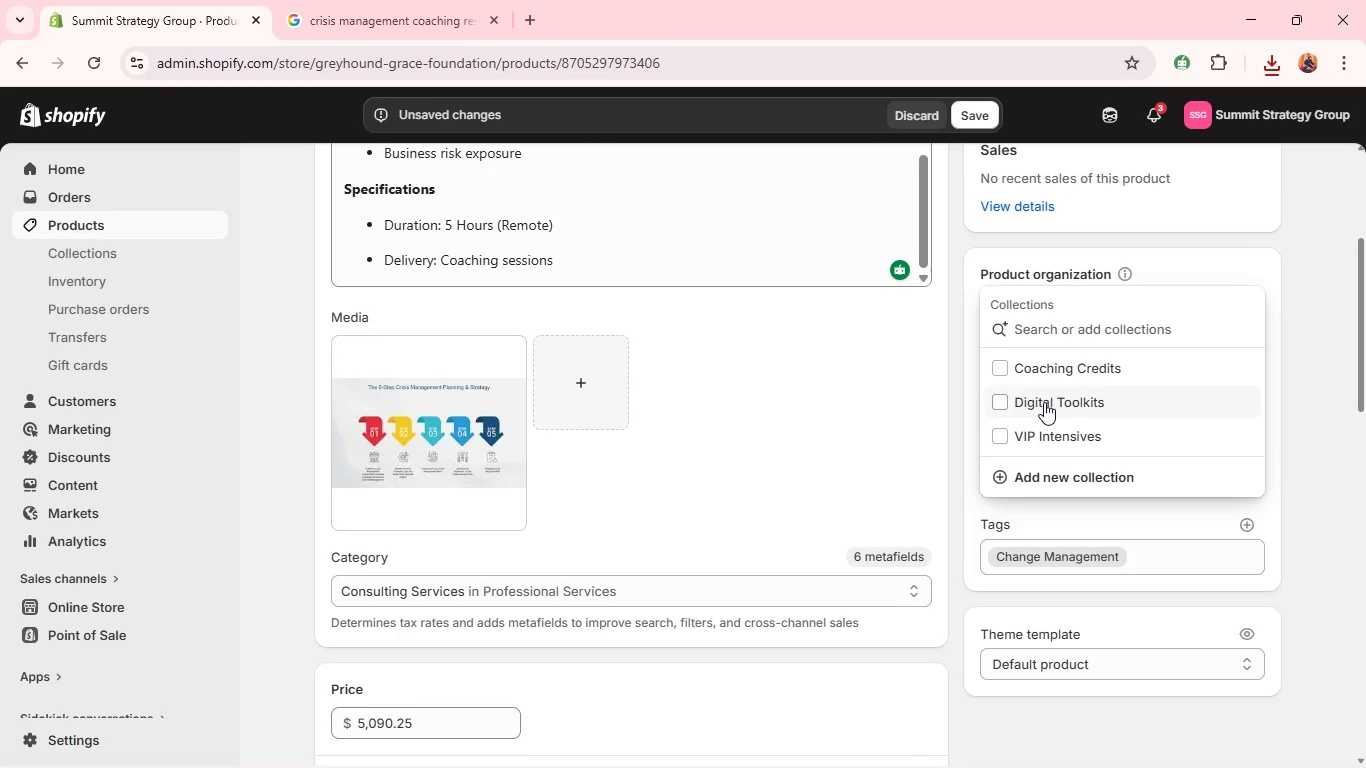 
left_click([1050, 364])
 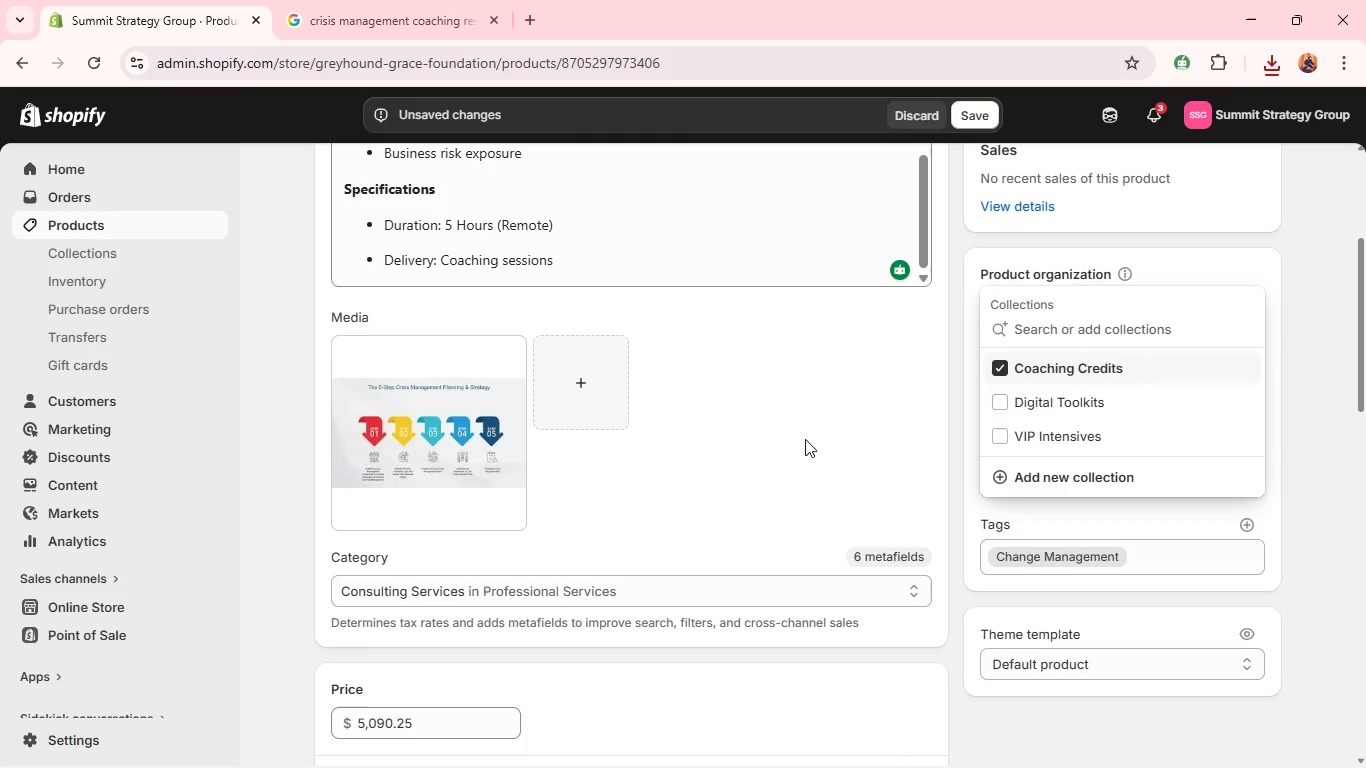 
left_click([803, 439])
 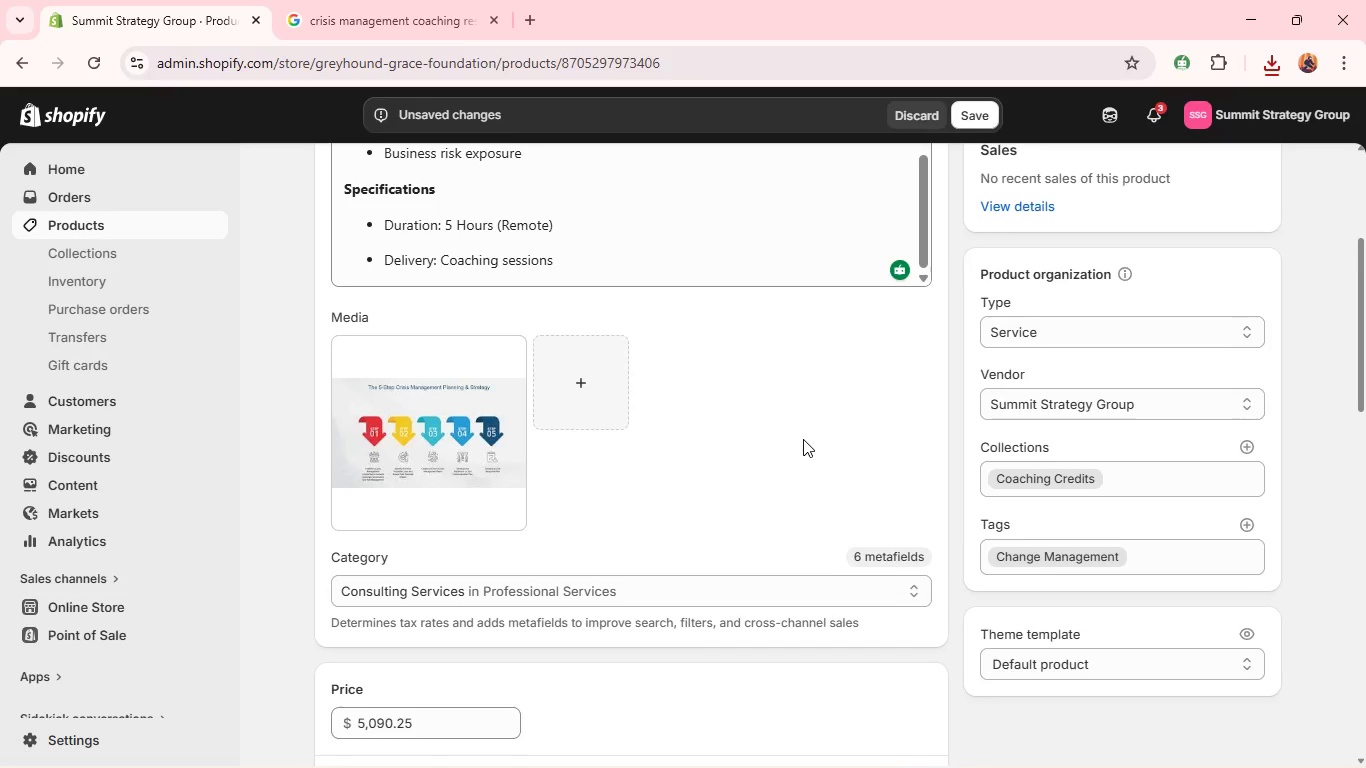 
scroll: coordinate [803, 439], scroll_direction: down, amount: 3.0
 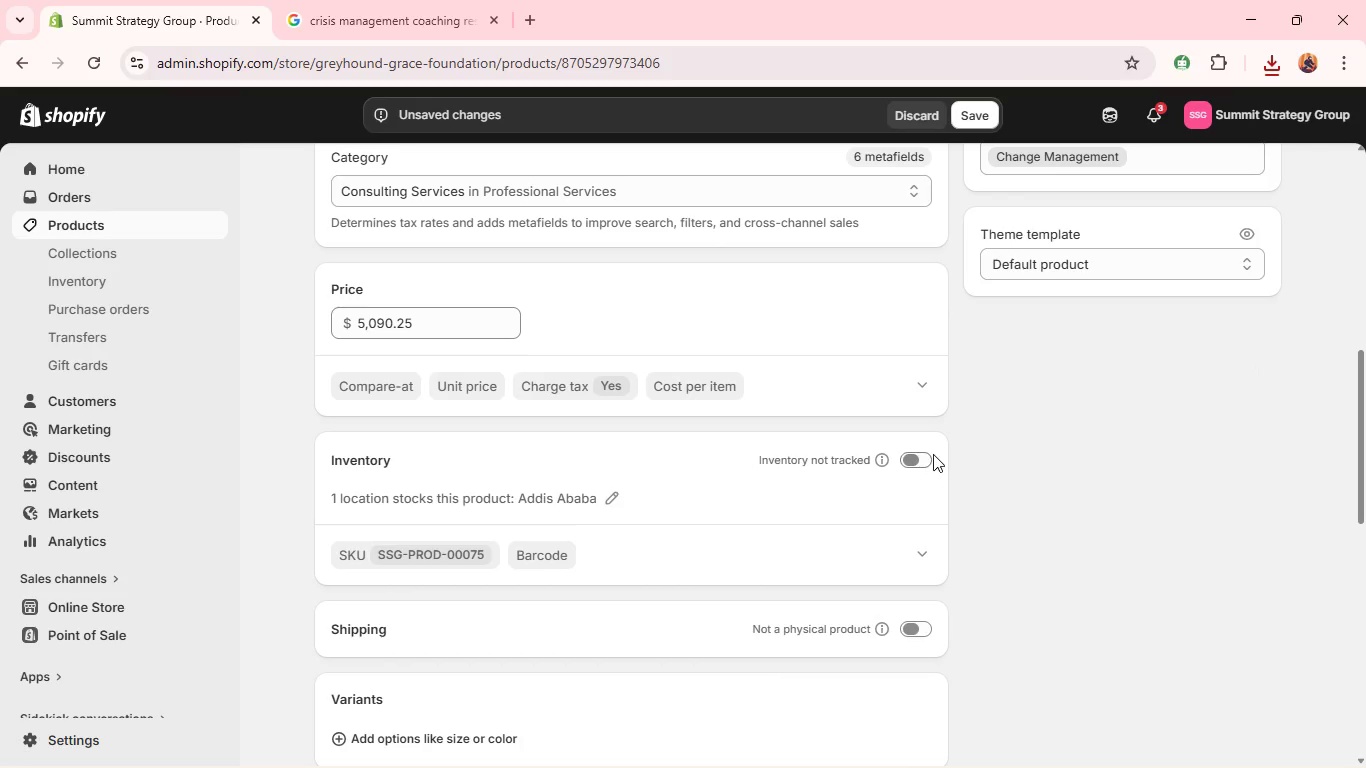 
double_click([927, 459])
 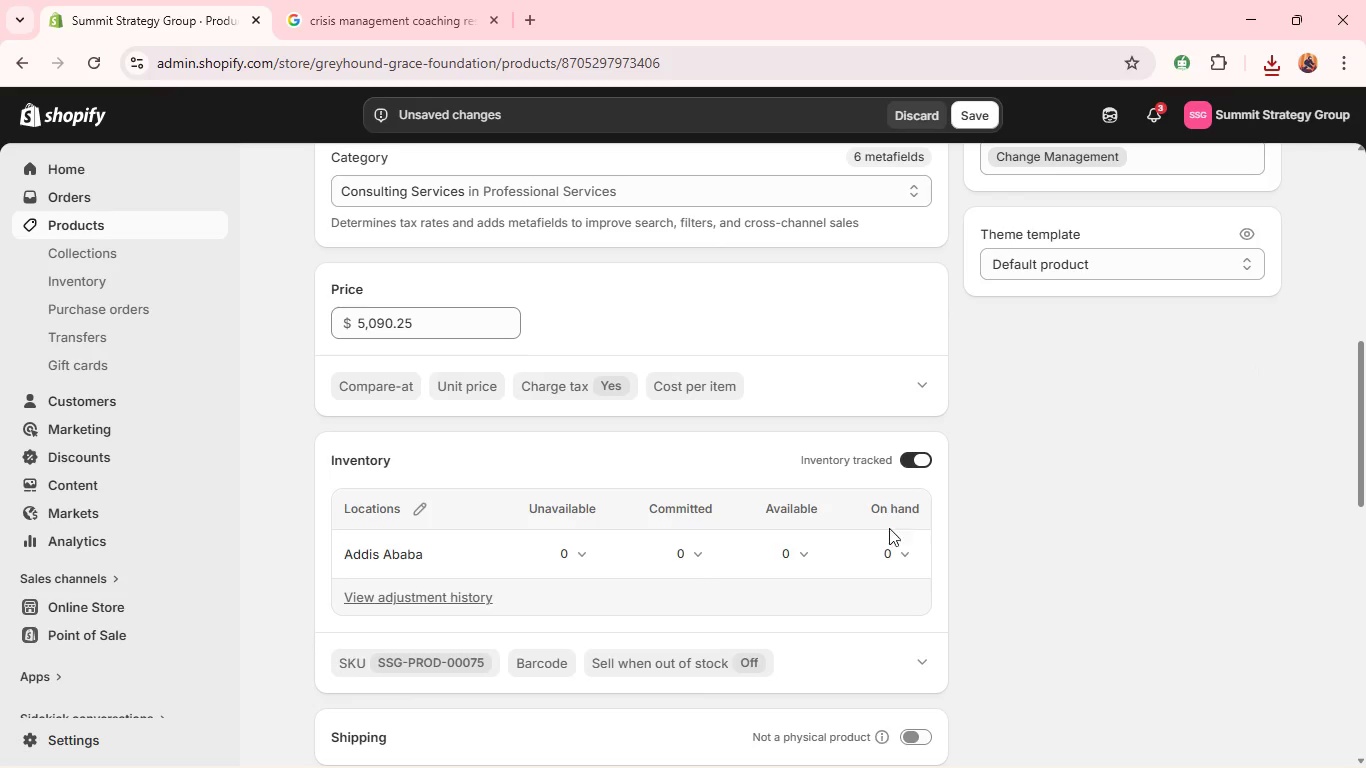 
left_click([890, 550])
 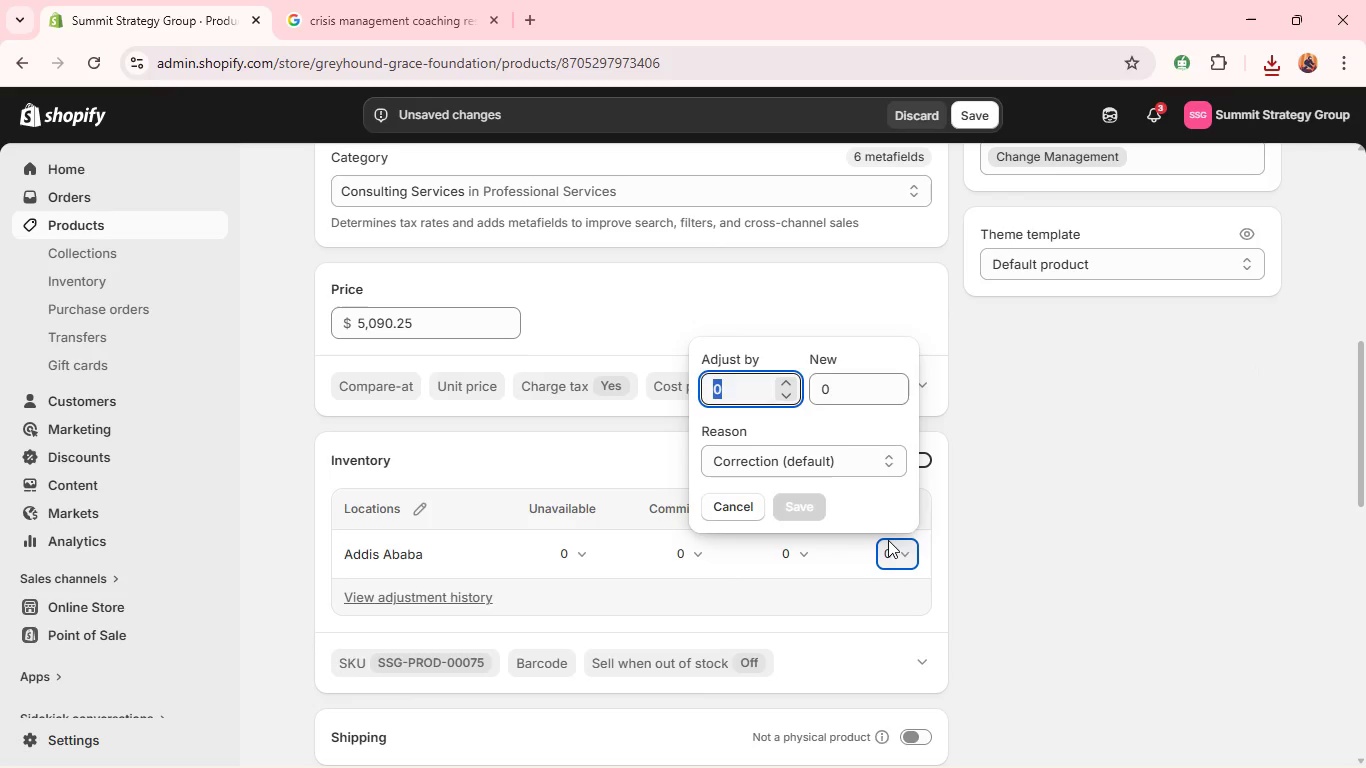 
type(999)
 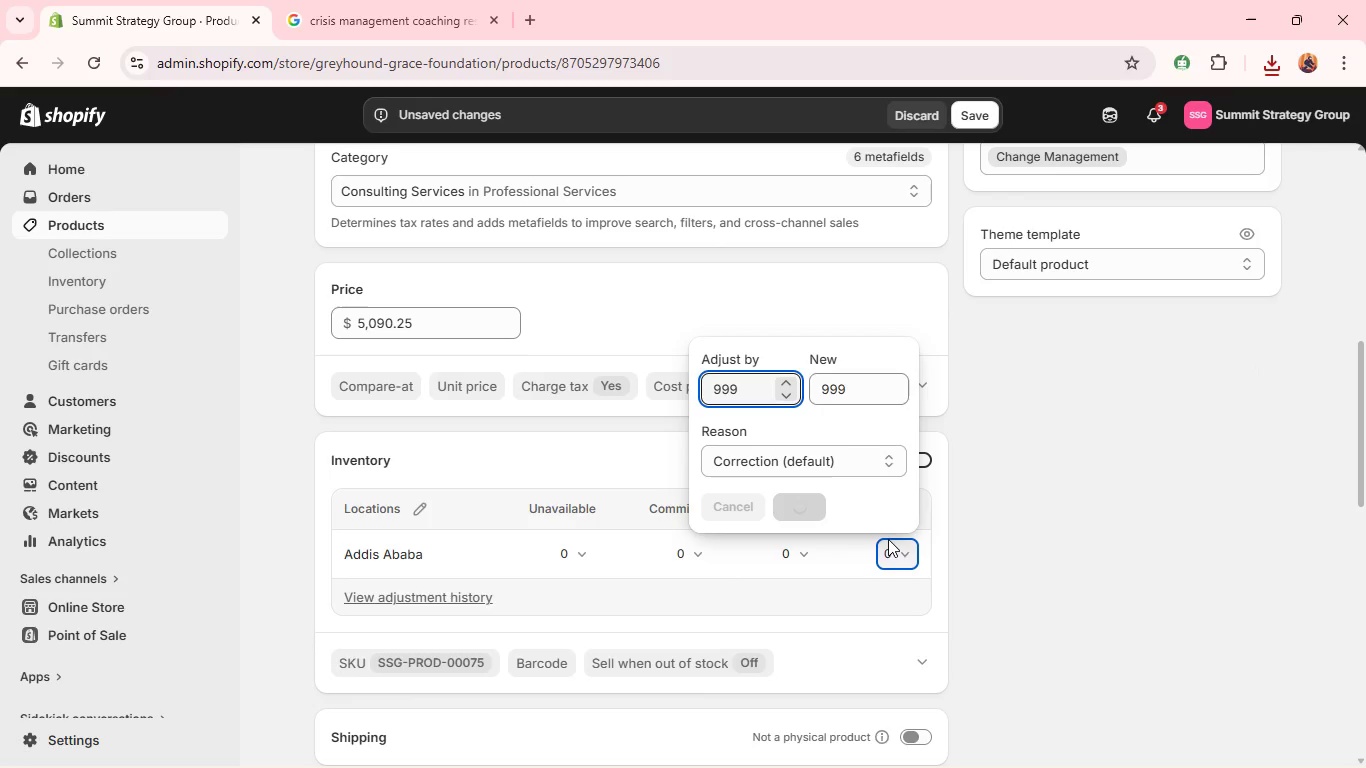 
key(Enter)
 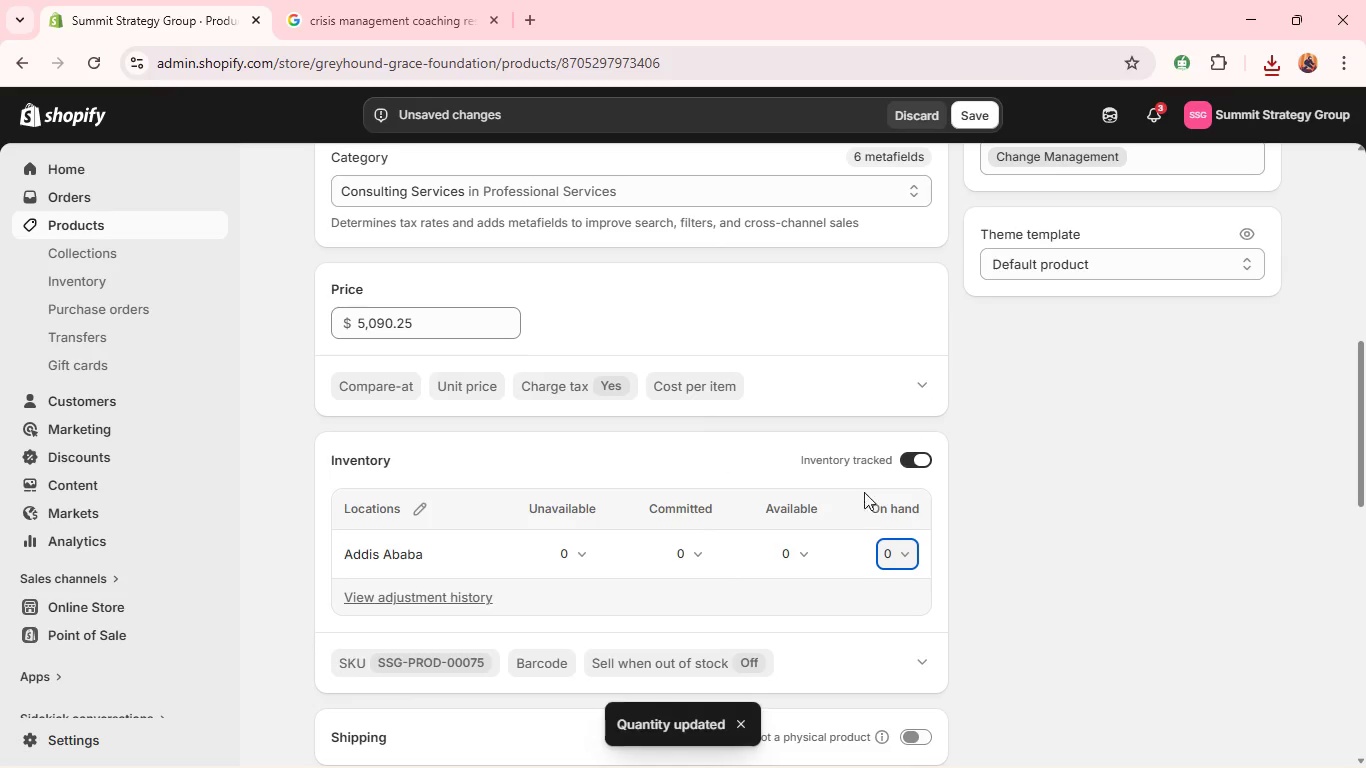 
scroll: coordinate [850, 472], scroll_direction: down, amount: 12.0
 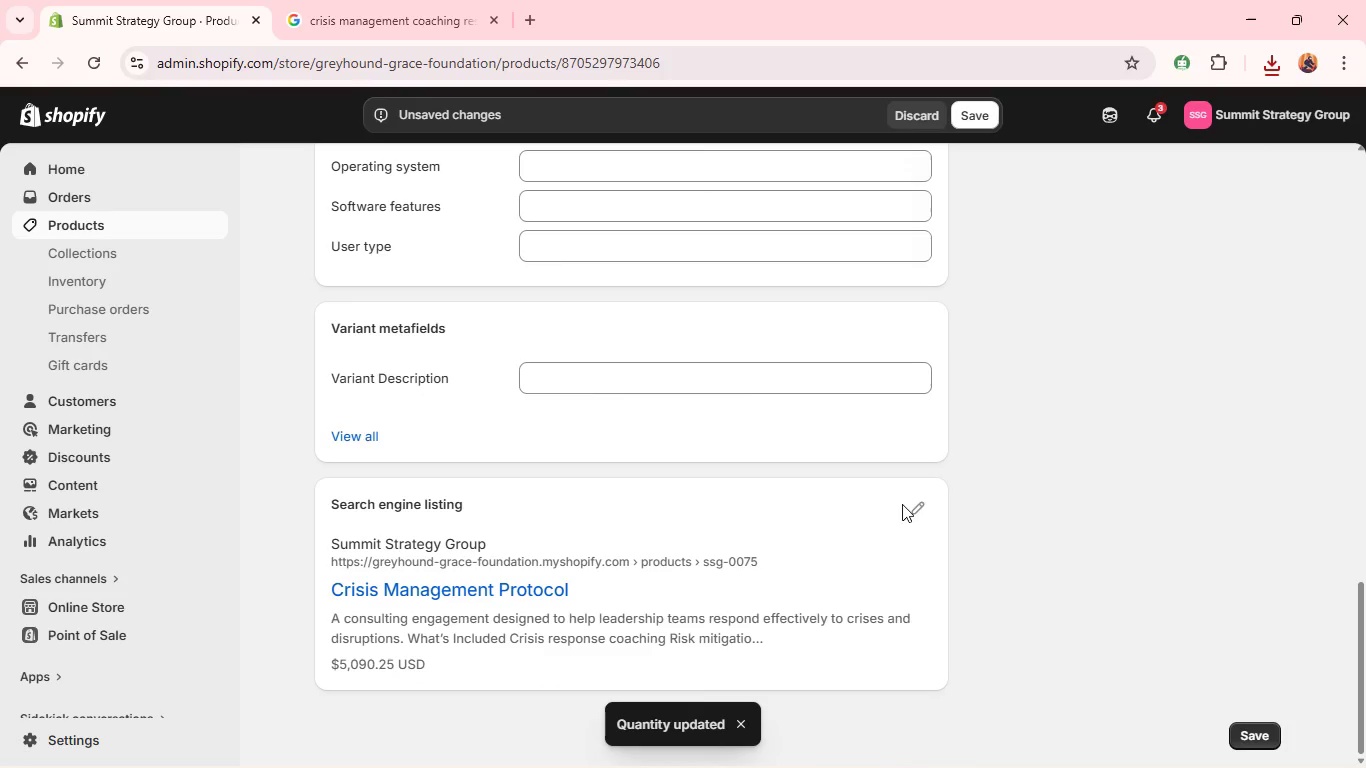 
double_click([909, 505])
 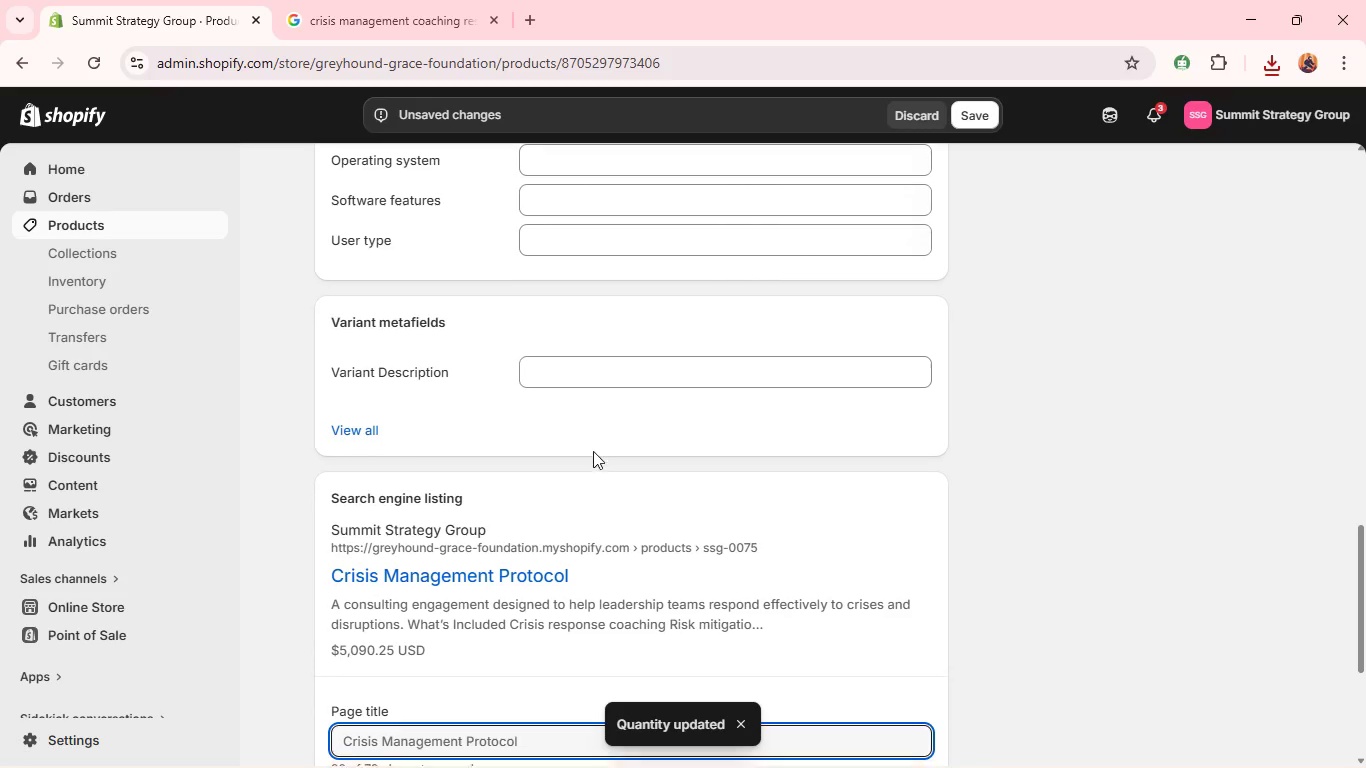 
scroll: coordinate [593, 451], scroll_direction: down, amount: 3.0
 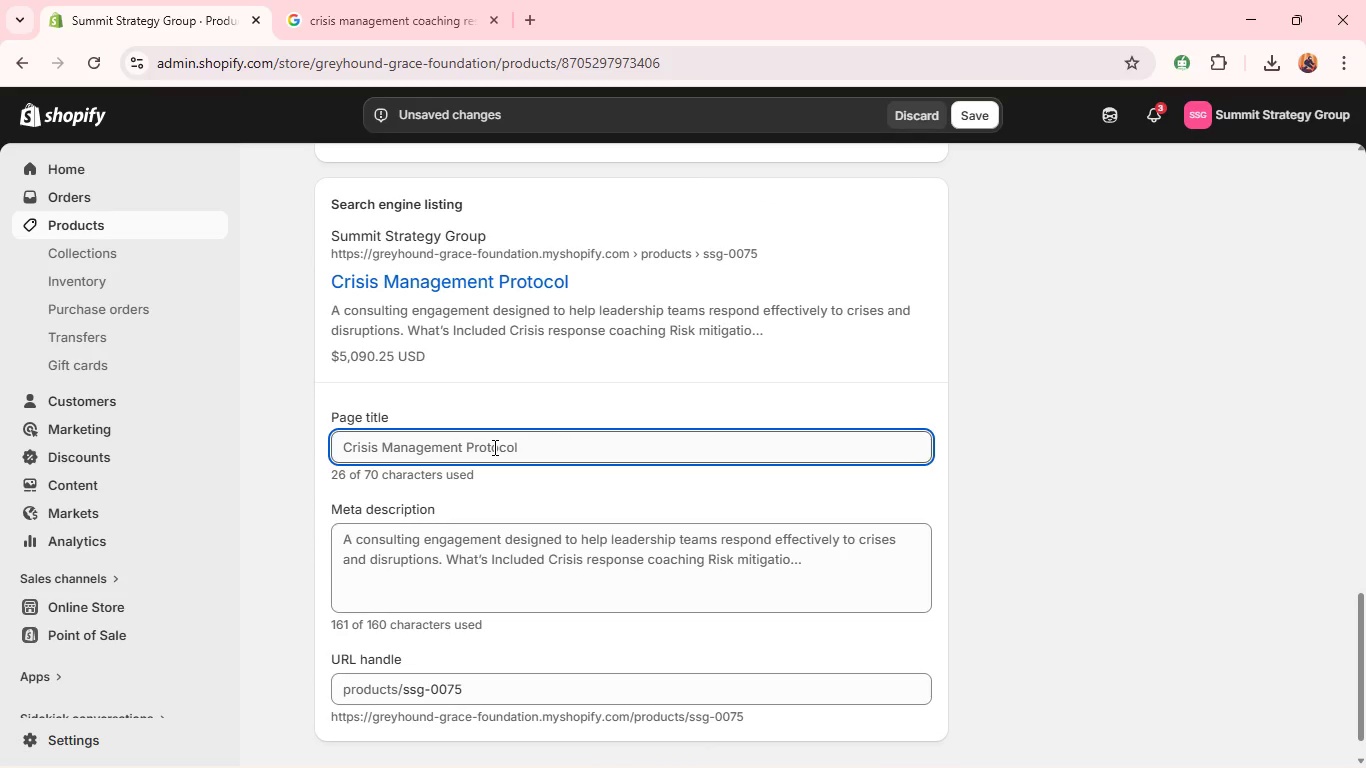 
double_click([495, 448])
 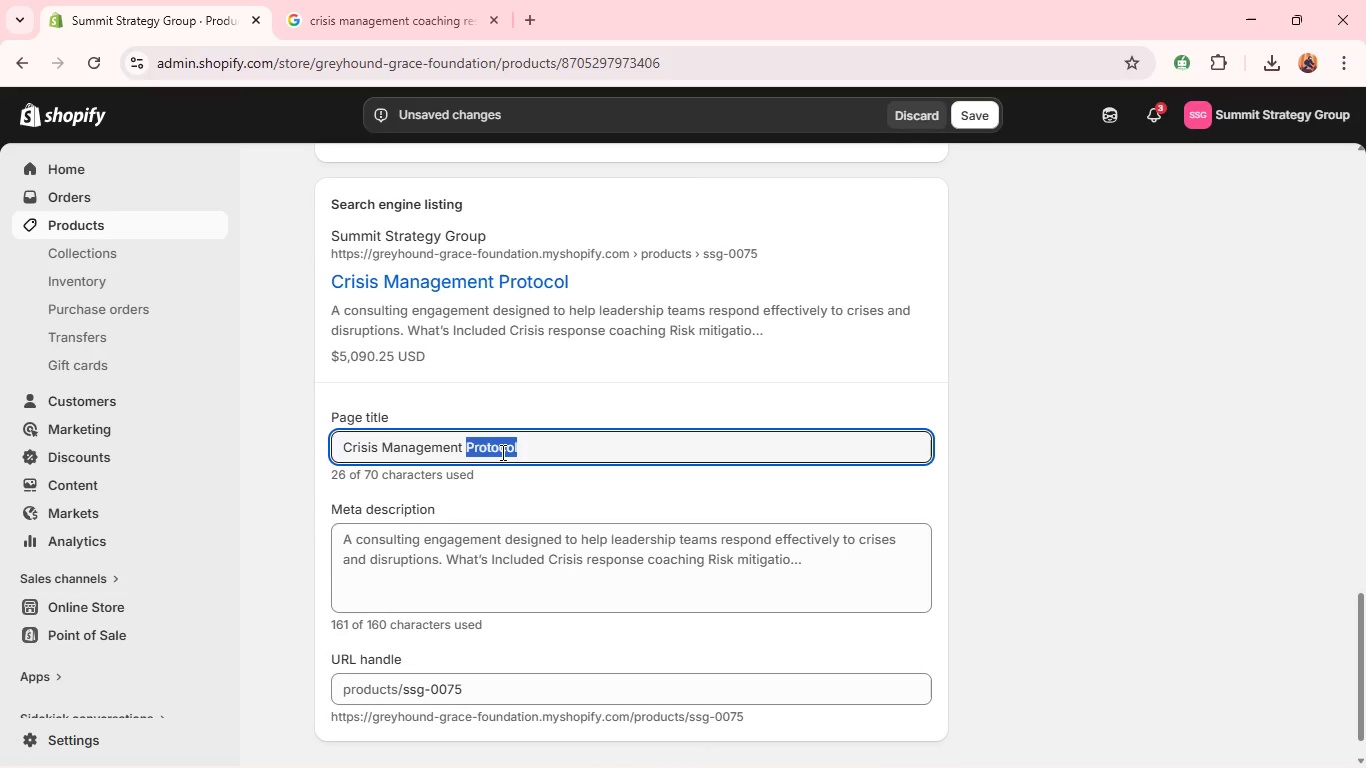 
type(Coaching for Leaders)
 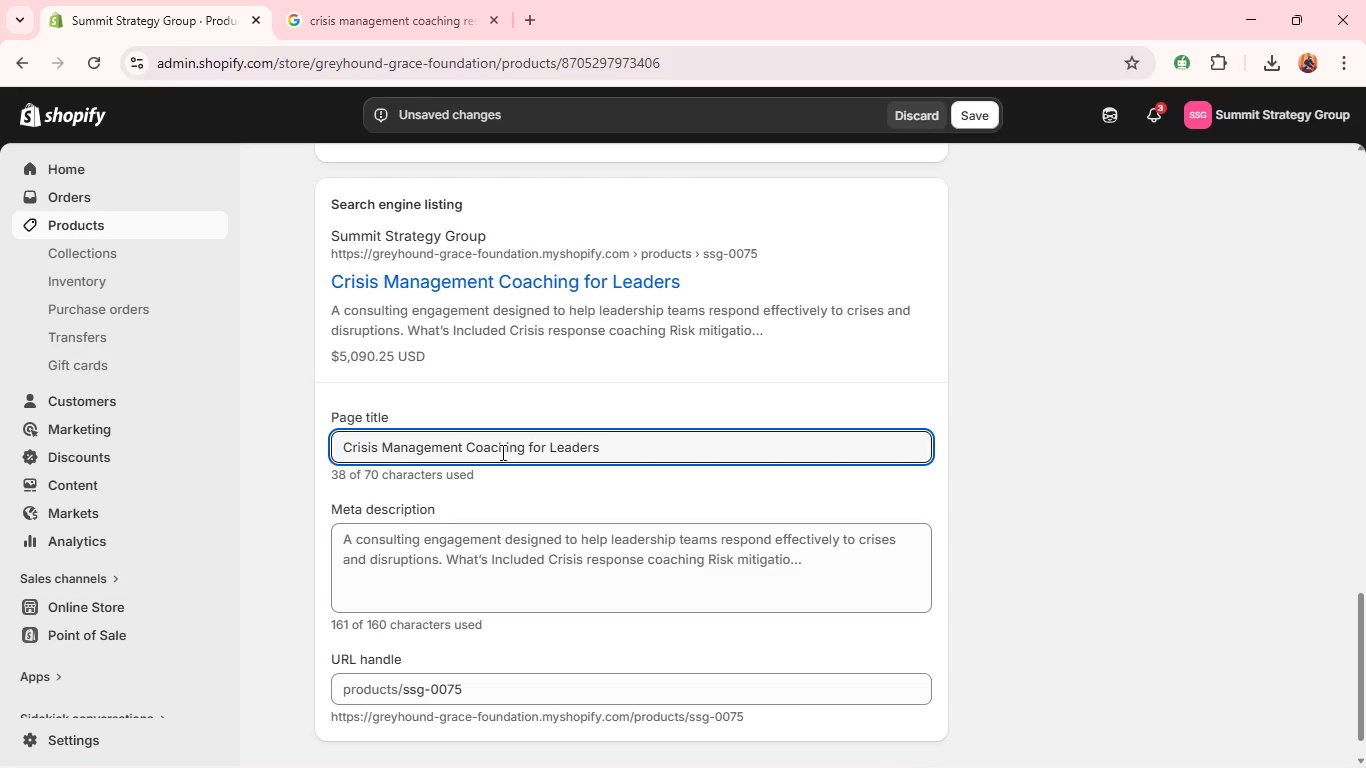 
key(Control+A)
 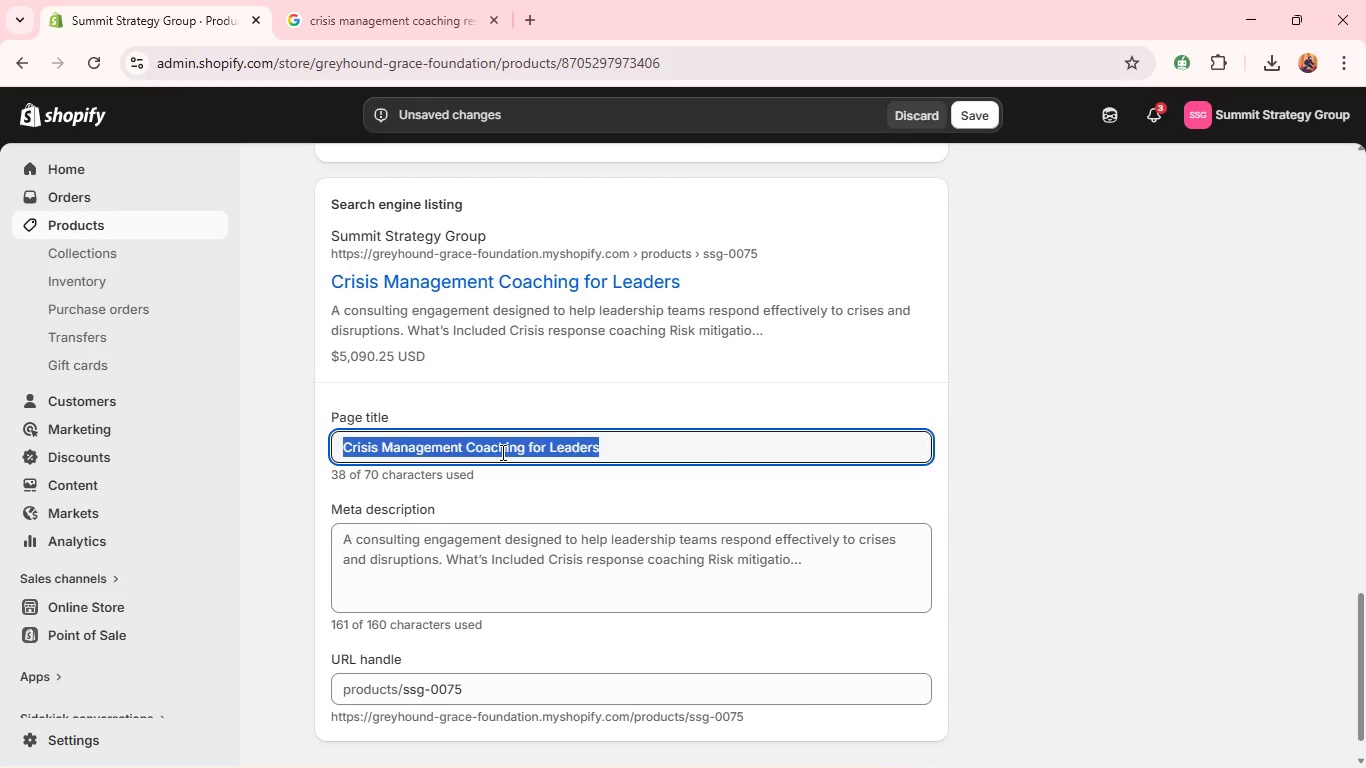 
key(Control+C)
 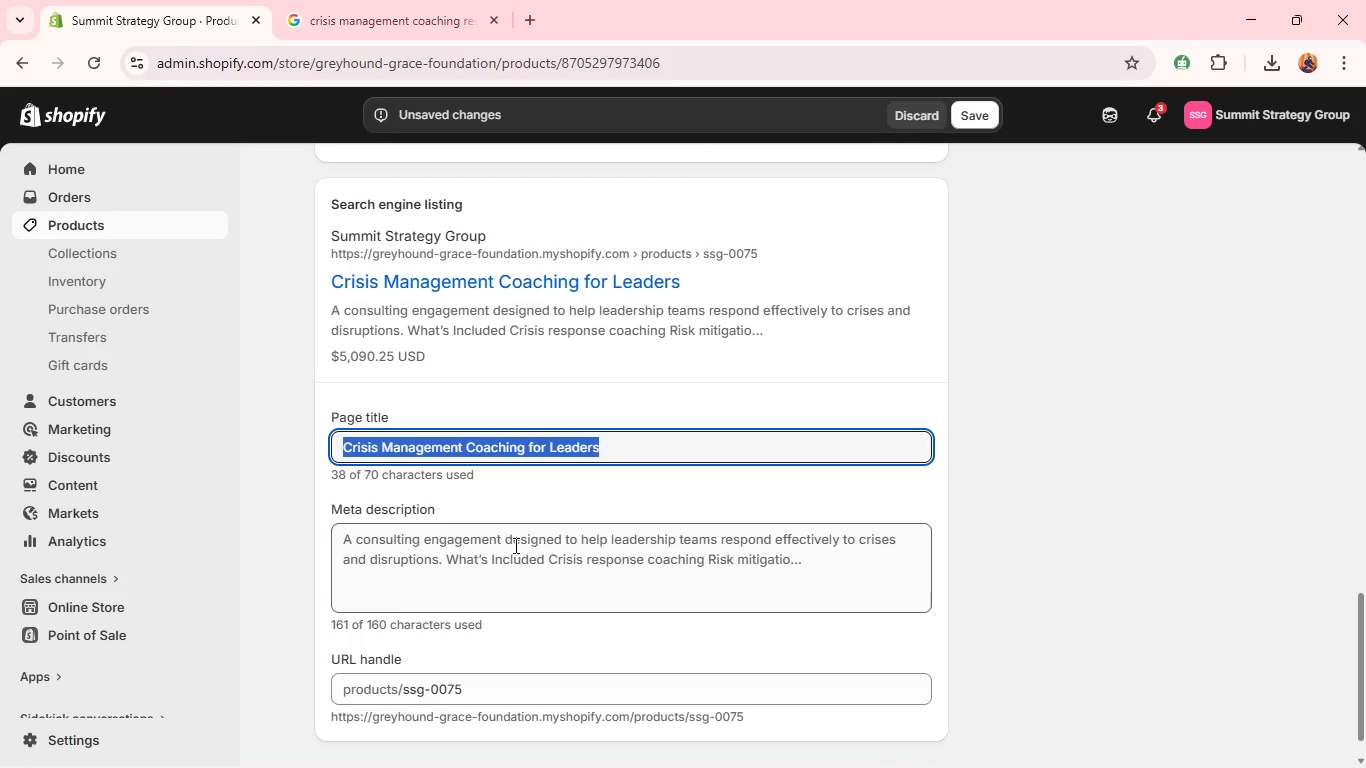 
left_click([514, 545])
 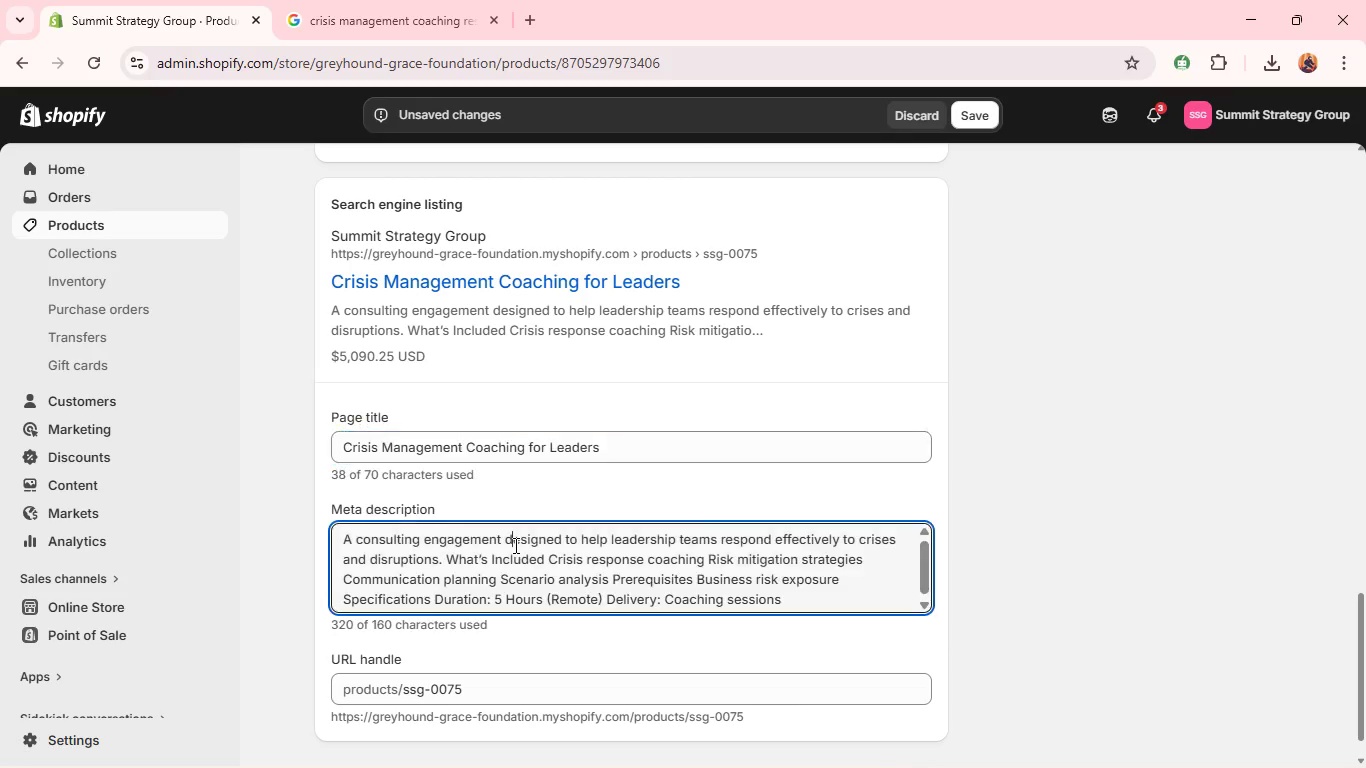 
key(Control+A)
 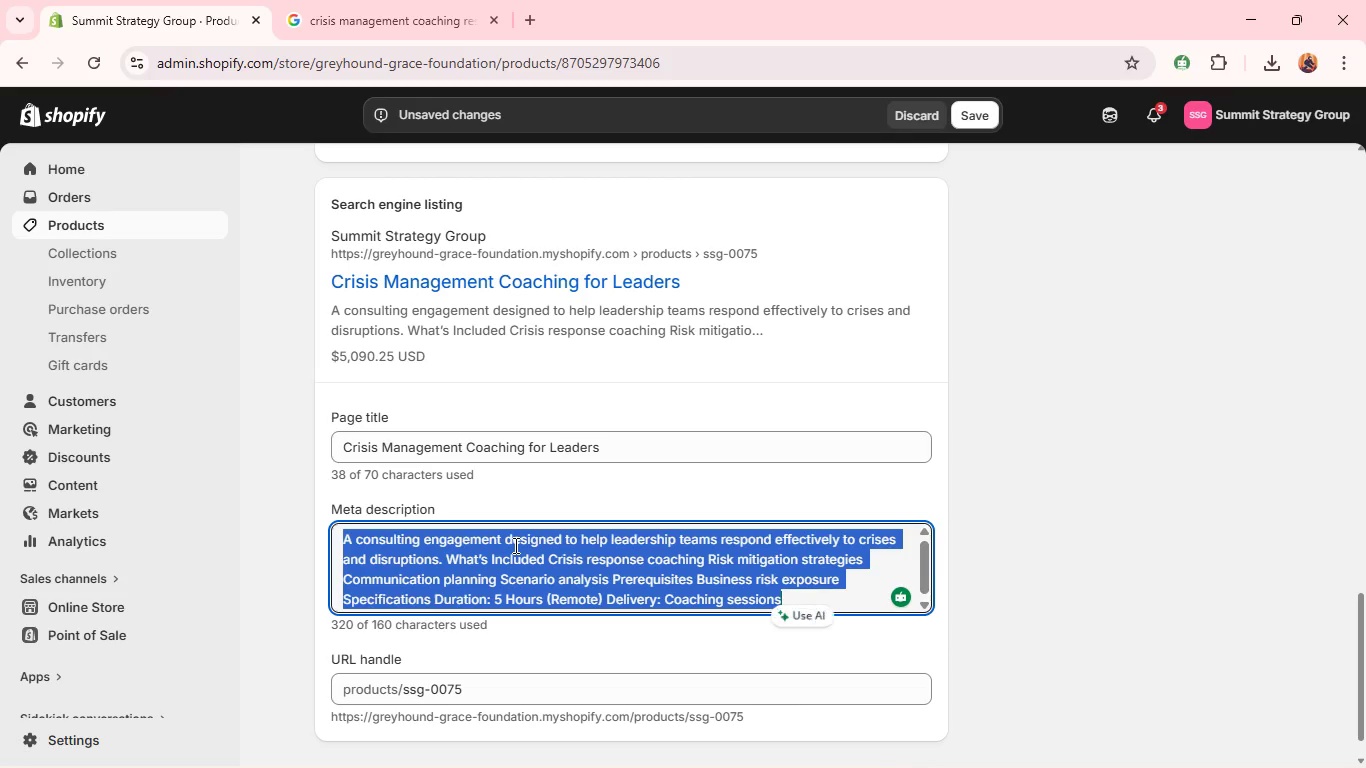 
key(Control+V)
 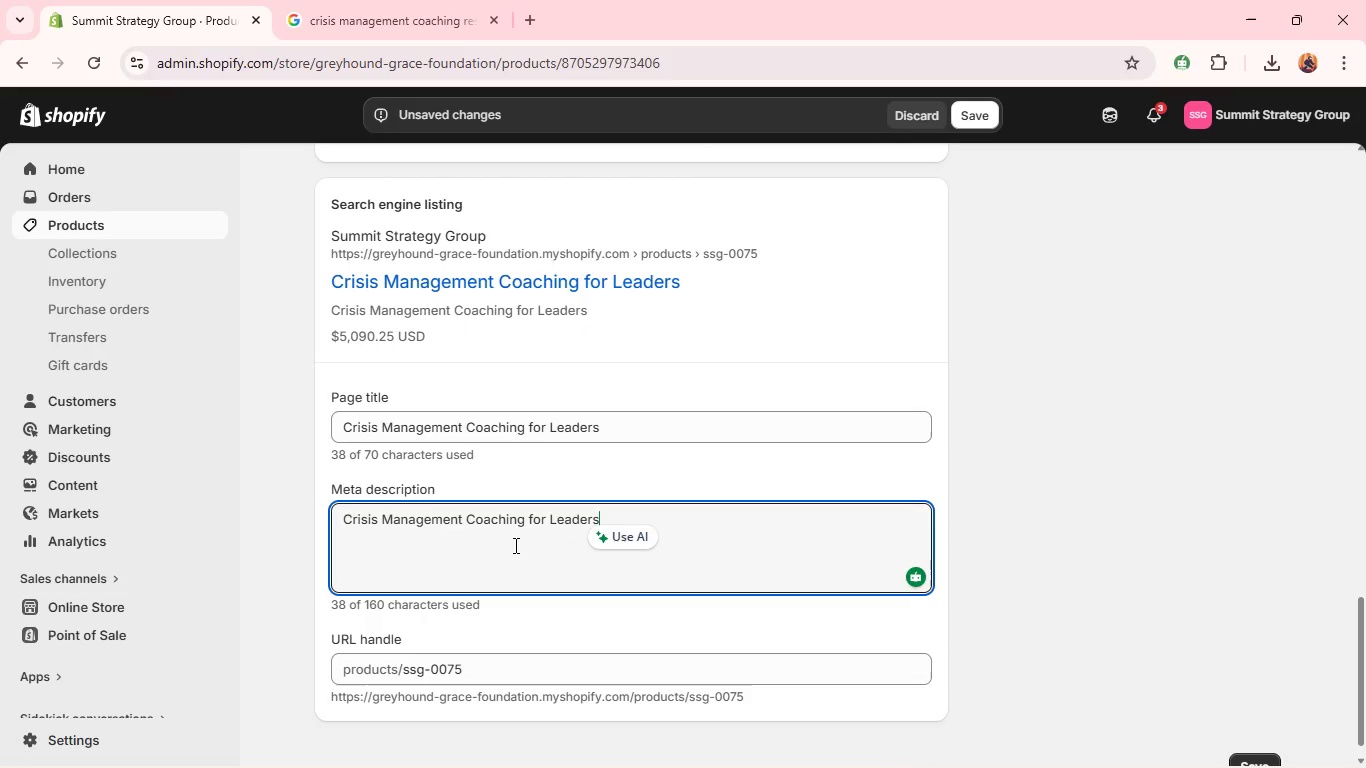 
key(Space)
 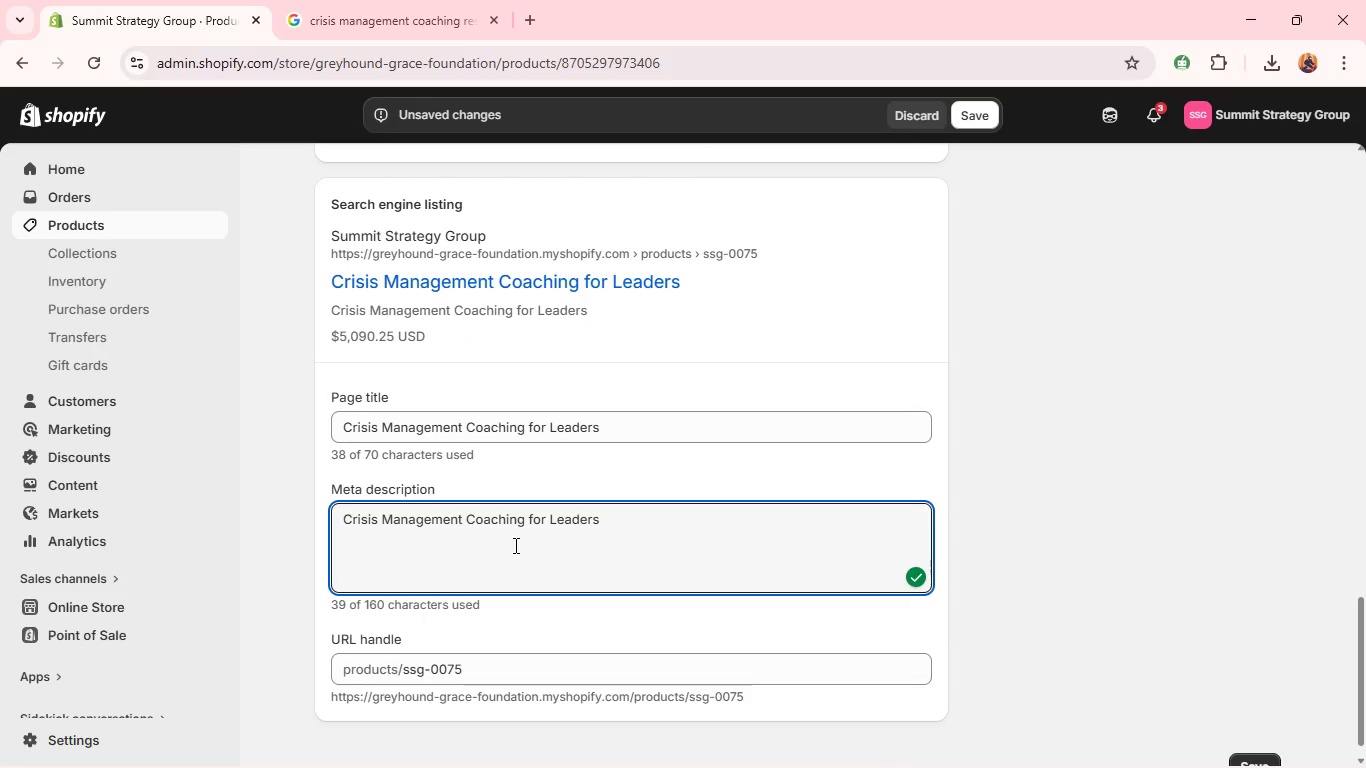 
key(Control+A)
 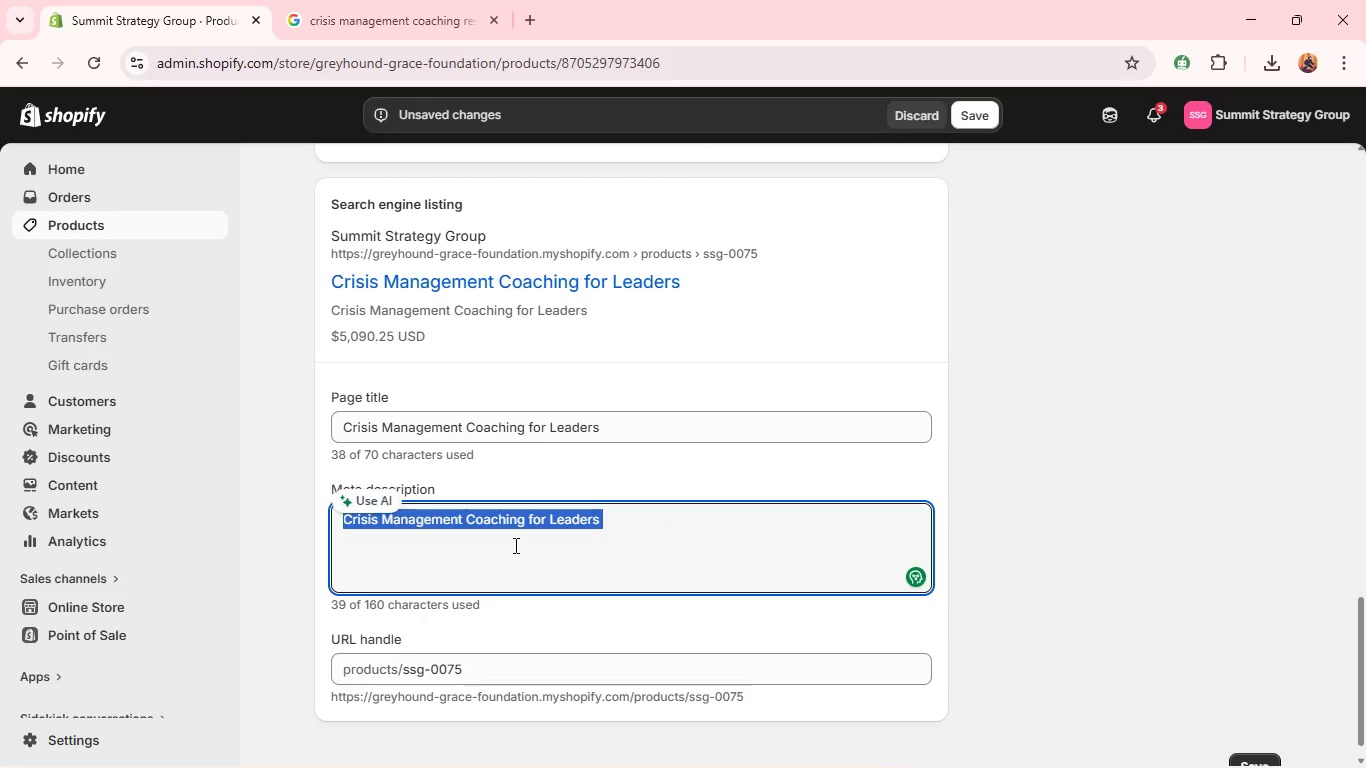 
type(Strengthen crsis response with expert coaching anf)
key(Backspace)
type(d structured planning. )
 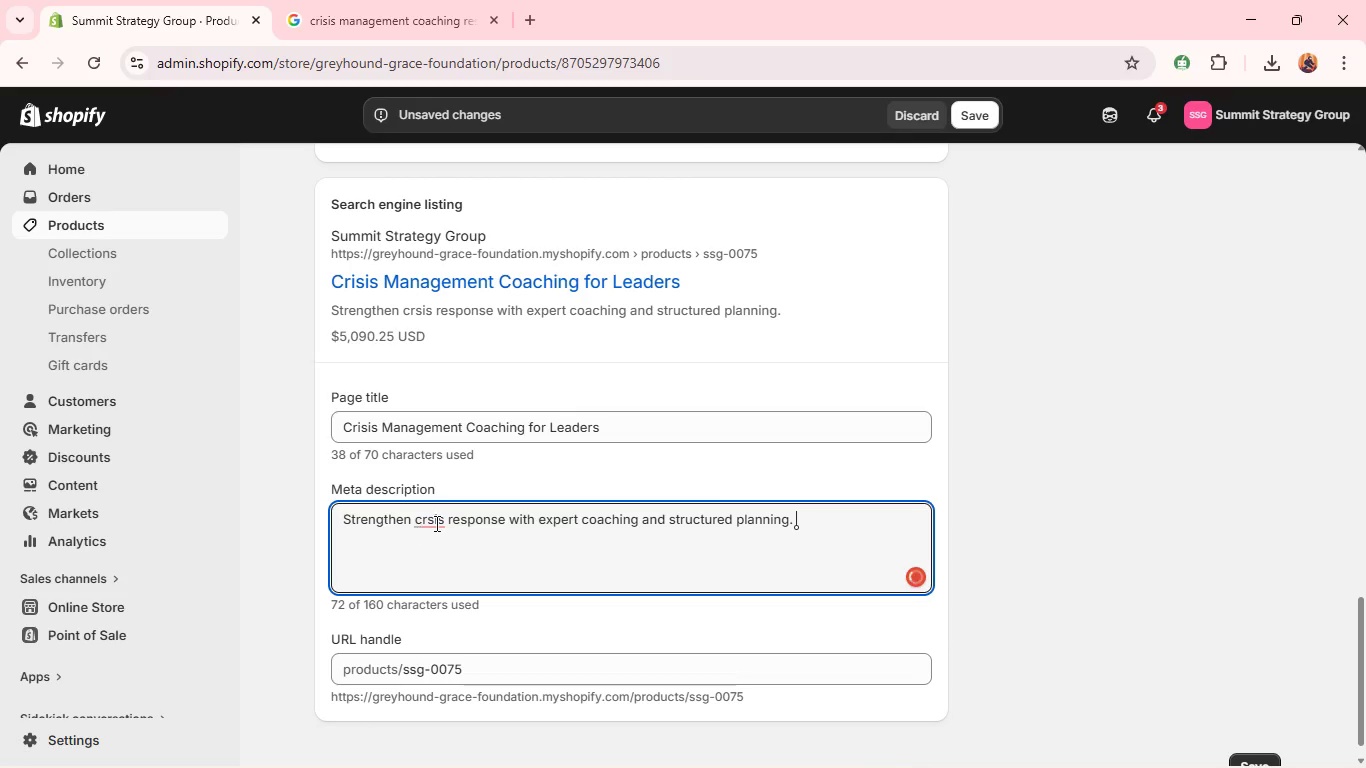 
left_click([436, 523])
 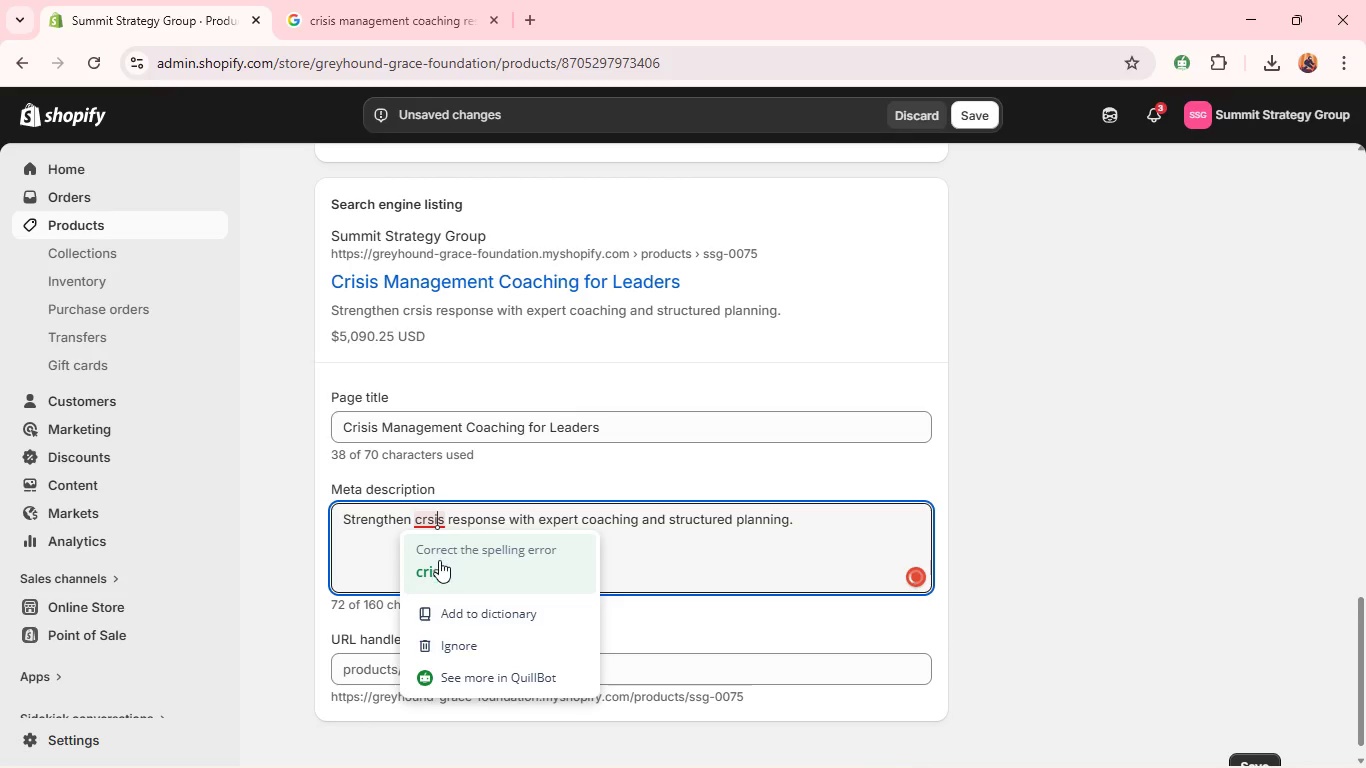 
left_click([440, 566])
 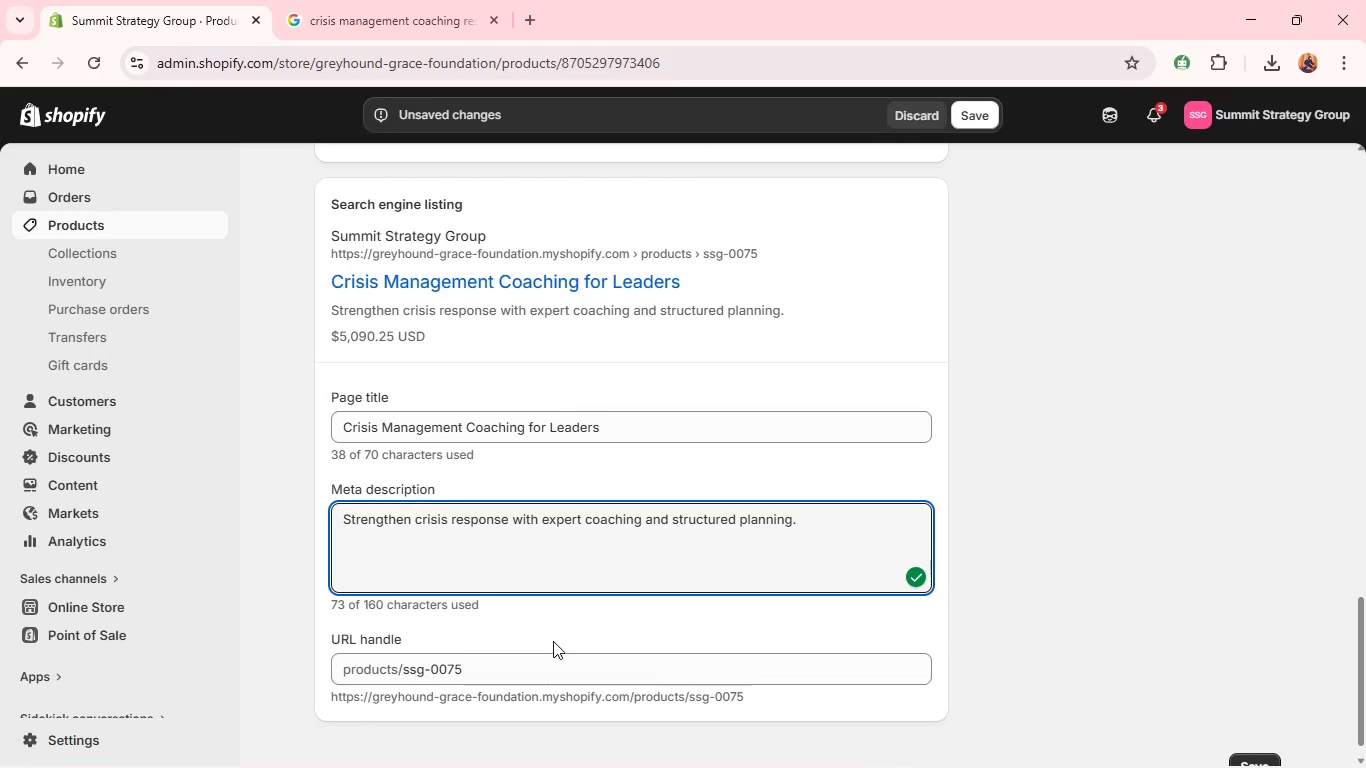 
scroll: coordinate [934, 274], scroll_direction: up, amount: 12.0
 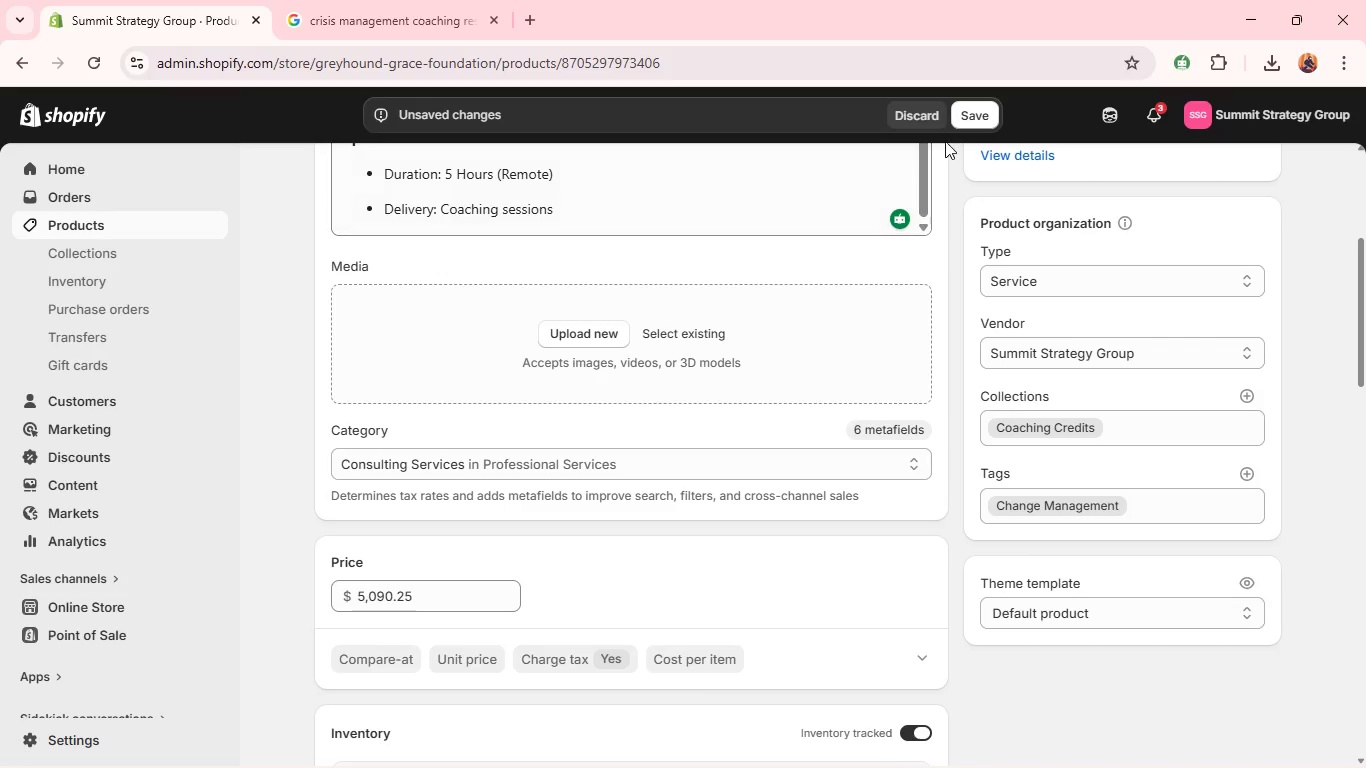 
left_click([963, 117])
 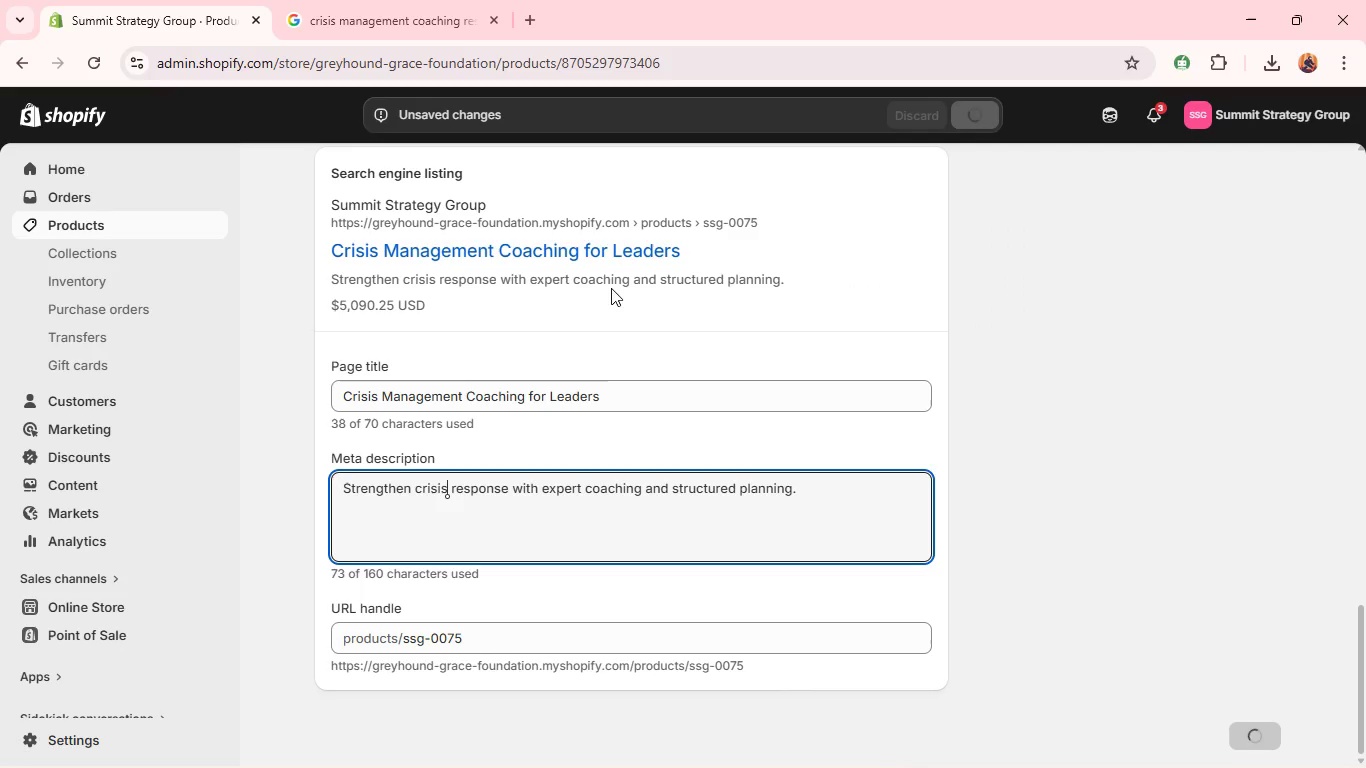 
scroll: coordinate [551, 336], scroll_direction: up, amount: 25.0
 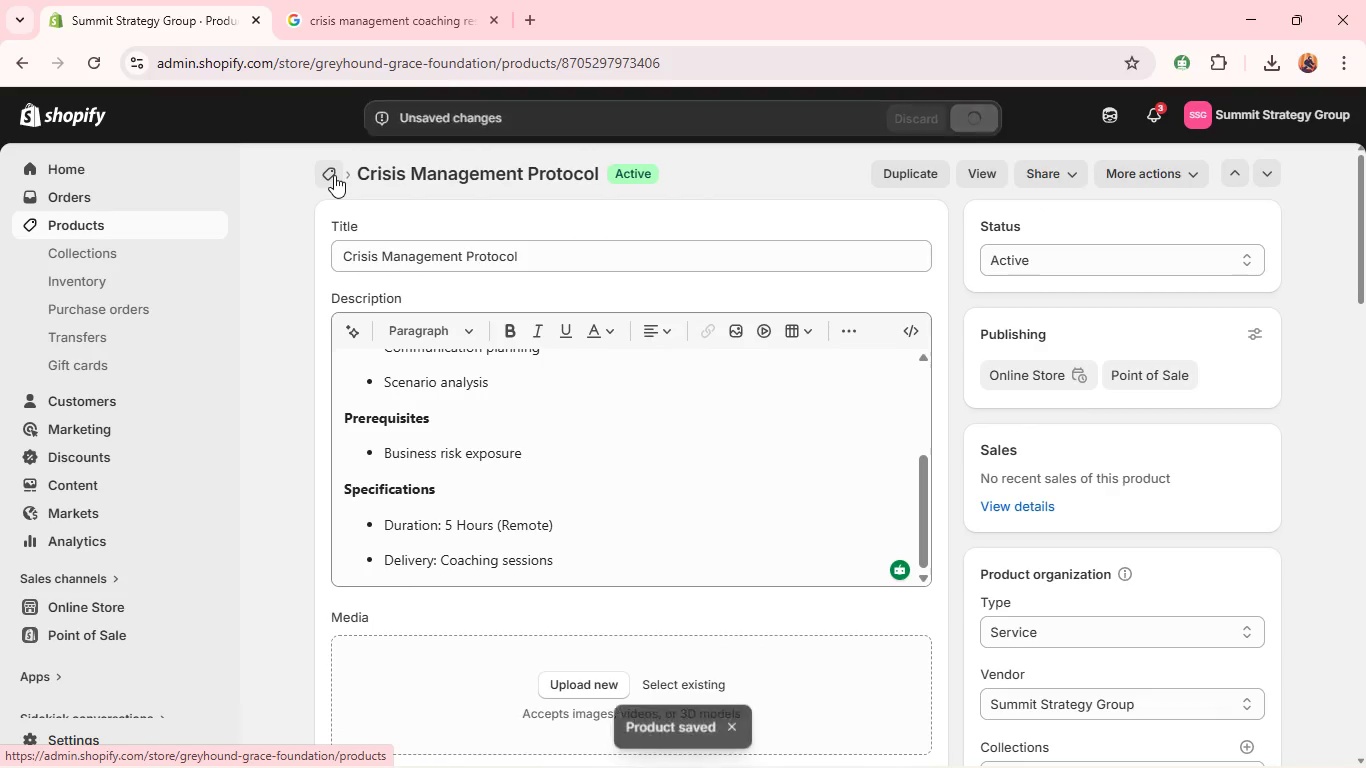 
left_click([334, 175])
 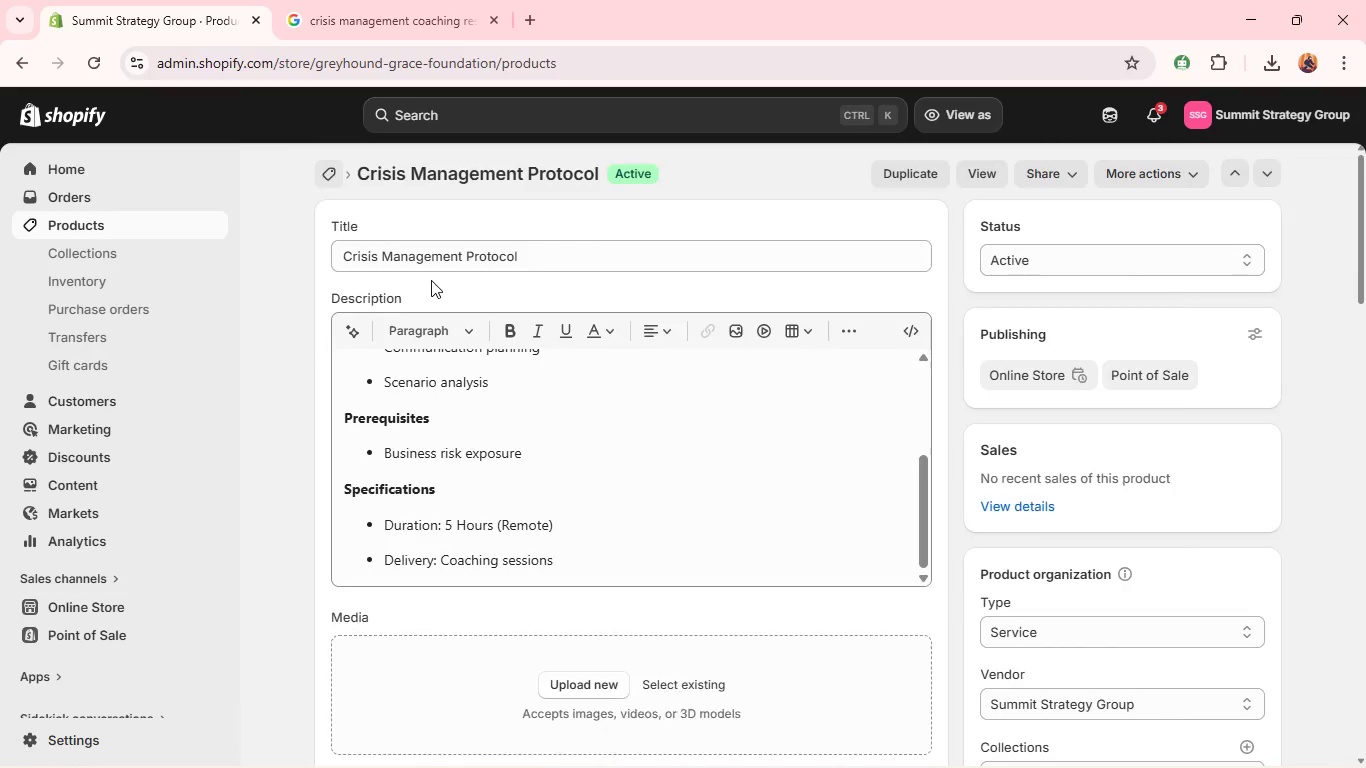 
scroll: coordinate [541, 436], scroll_direction: down, amount: 6.0
 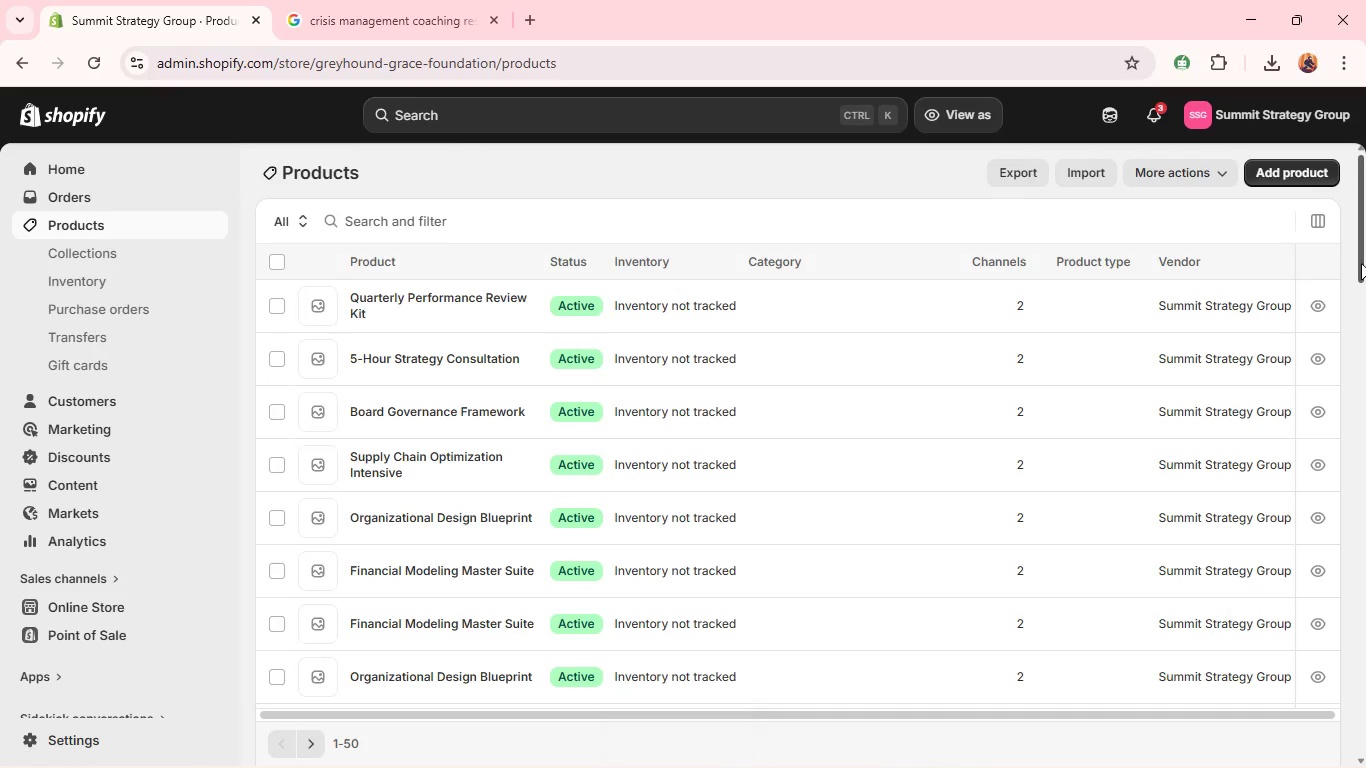 
left_click_drag(start_coordinate=[1362, 263], to_coordinate=[1365, 410])
 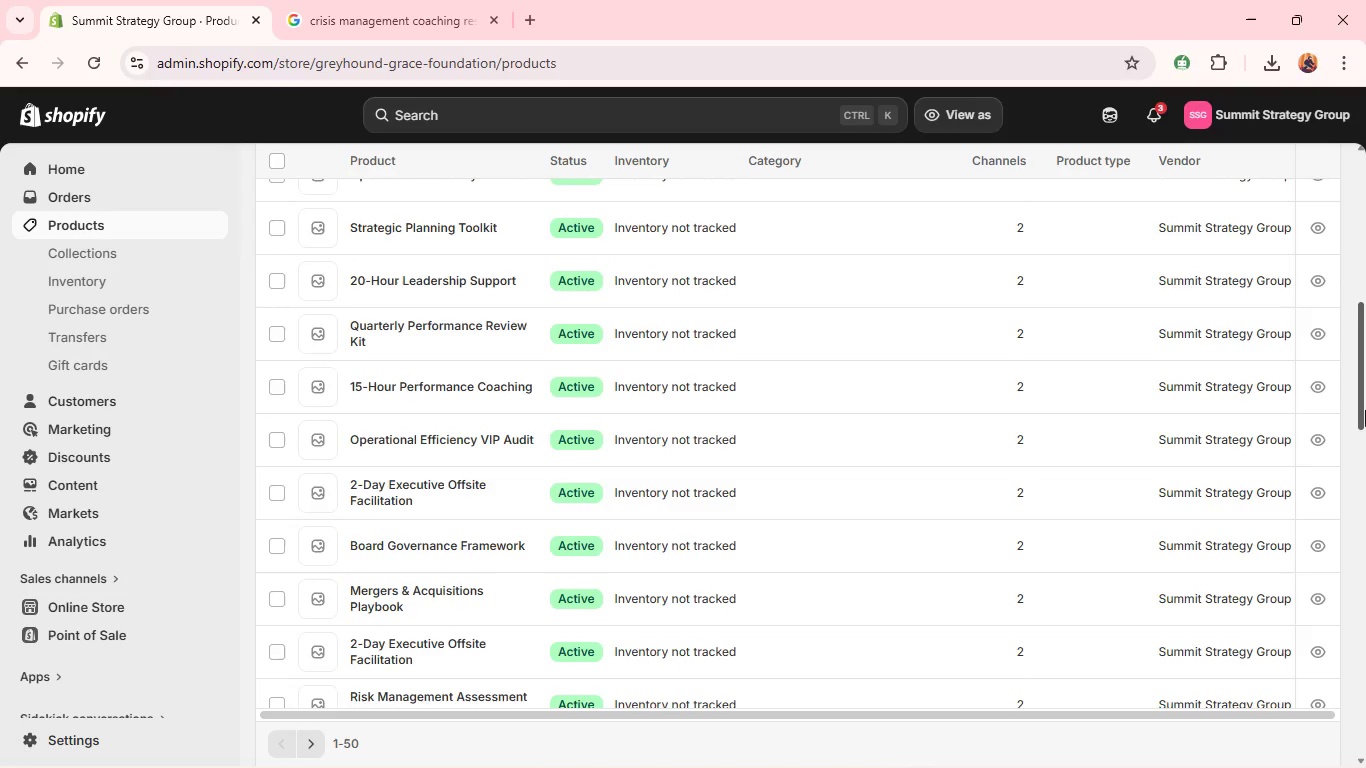 
left_click_drag(start_coordinate=[1365, 410], to_coordinate=[1363, 477])
 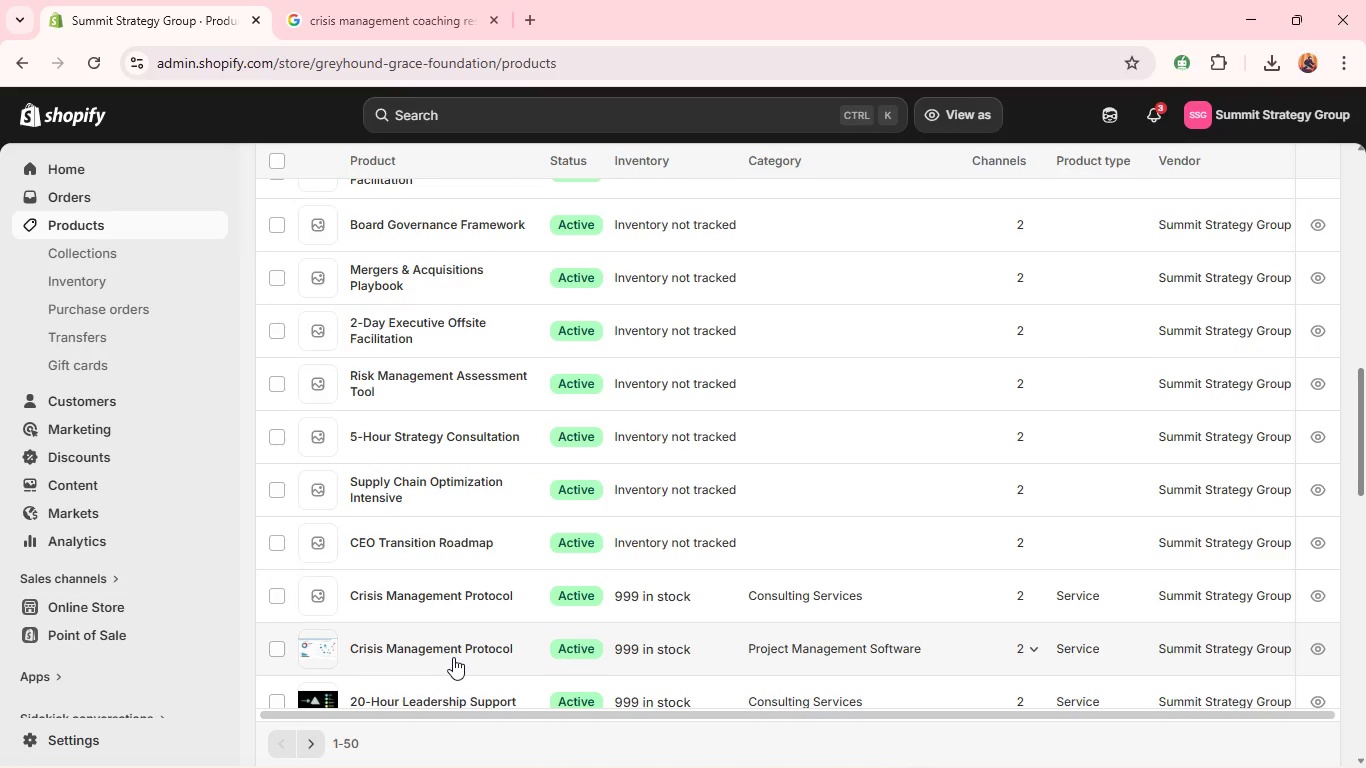 
left_click([452, 653])
 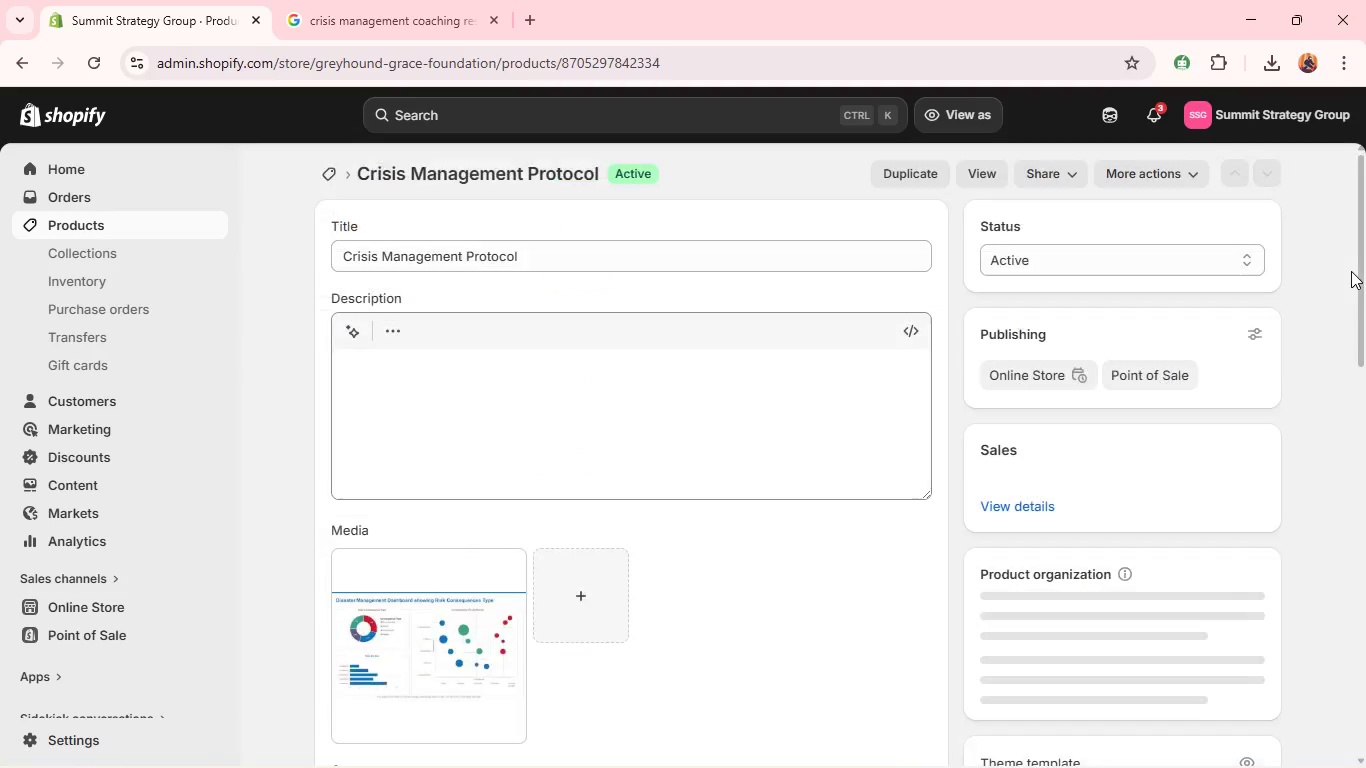 
left_click_drag(start_coordinate=[1355, 273], to_coordinate=[1360, 282])
 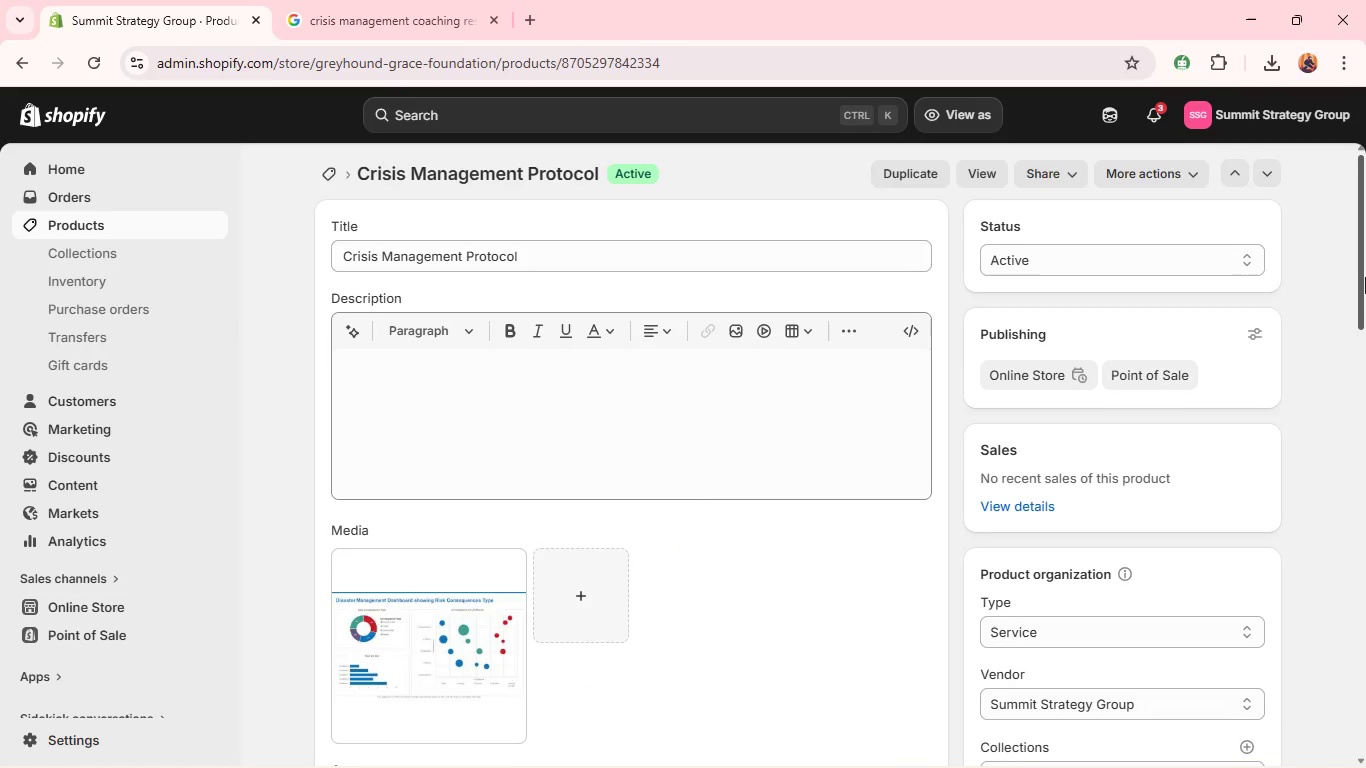 
left_click_drag(start_coordinate=[1365, 277], to_coordinate=[1335, 767])
 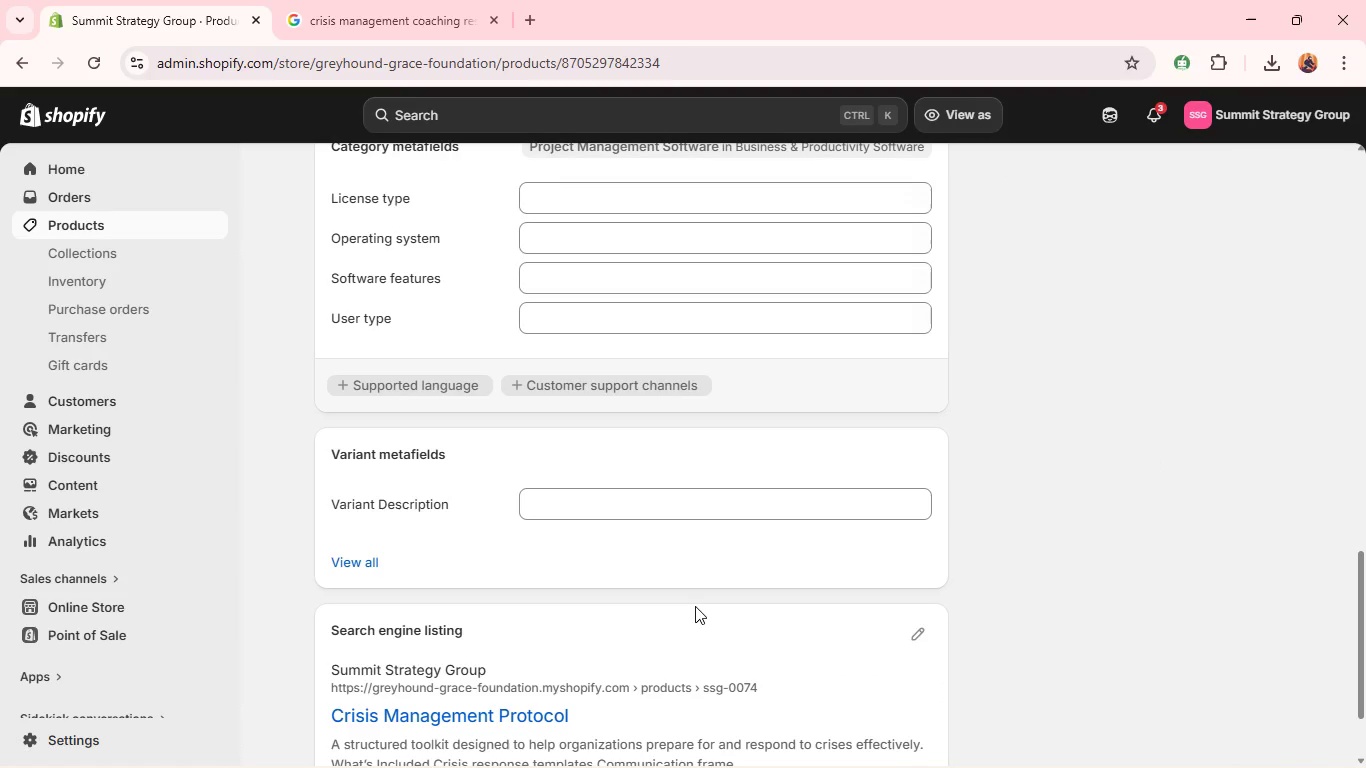 
scroll: coordinate [694, 597], scroll_direction: down, amount: 5.0
 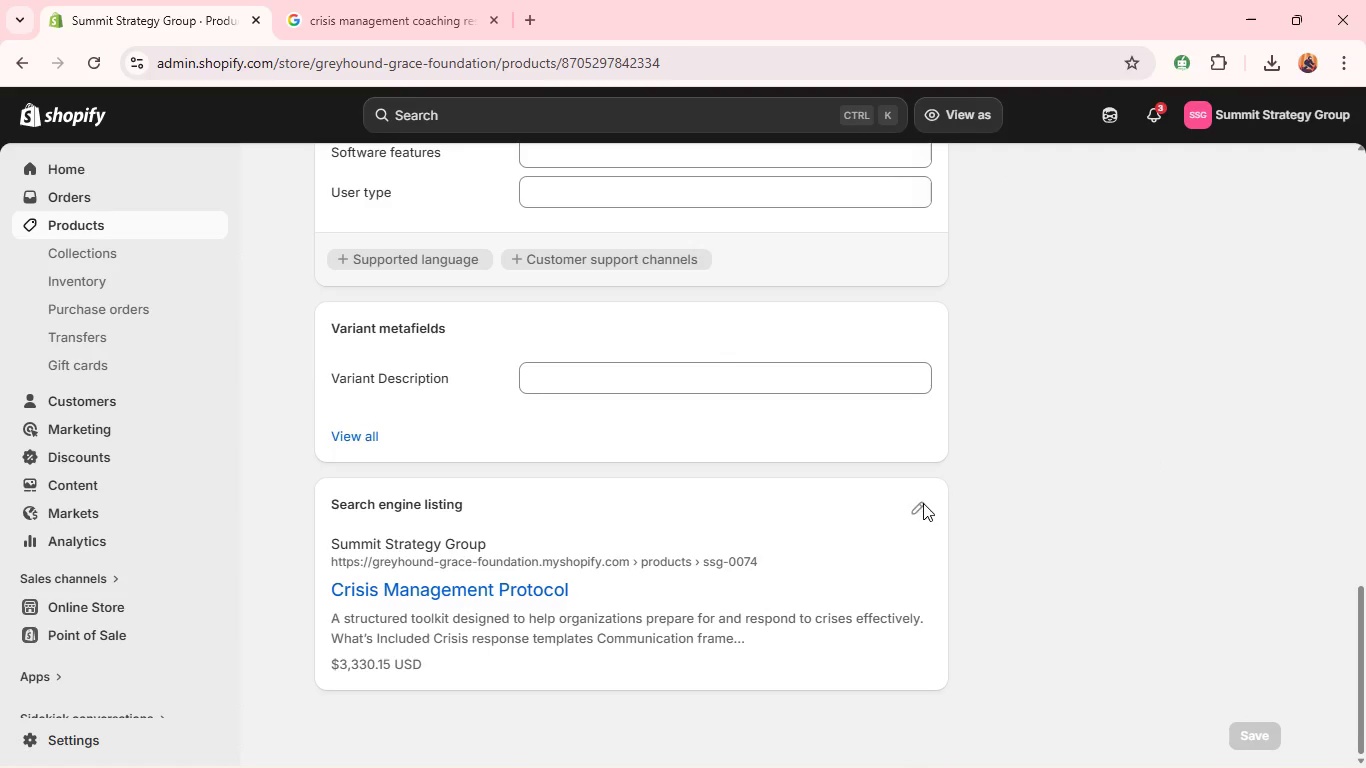 
double_click([920, 502])
 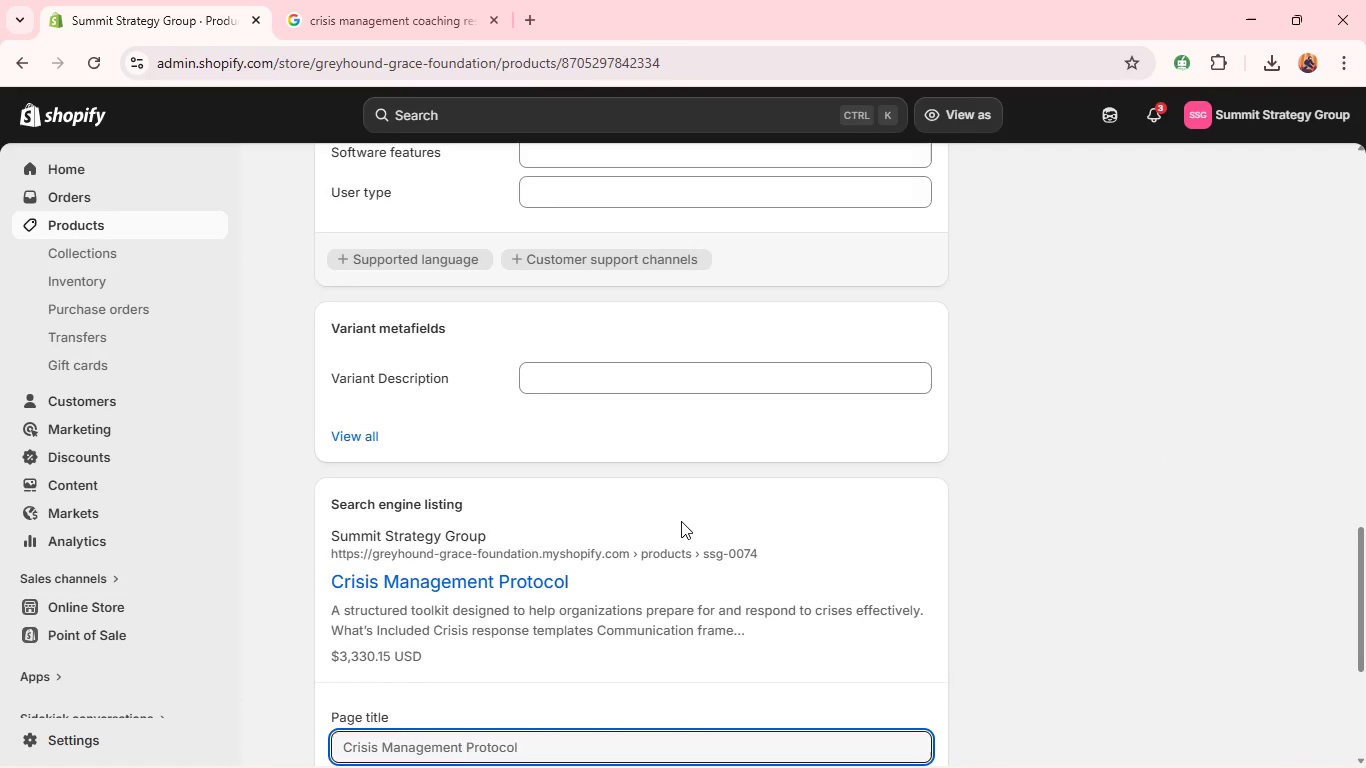 
scroll: coordinate [681, 520], scroll_direction: down, amount: 5.0
 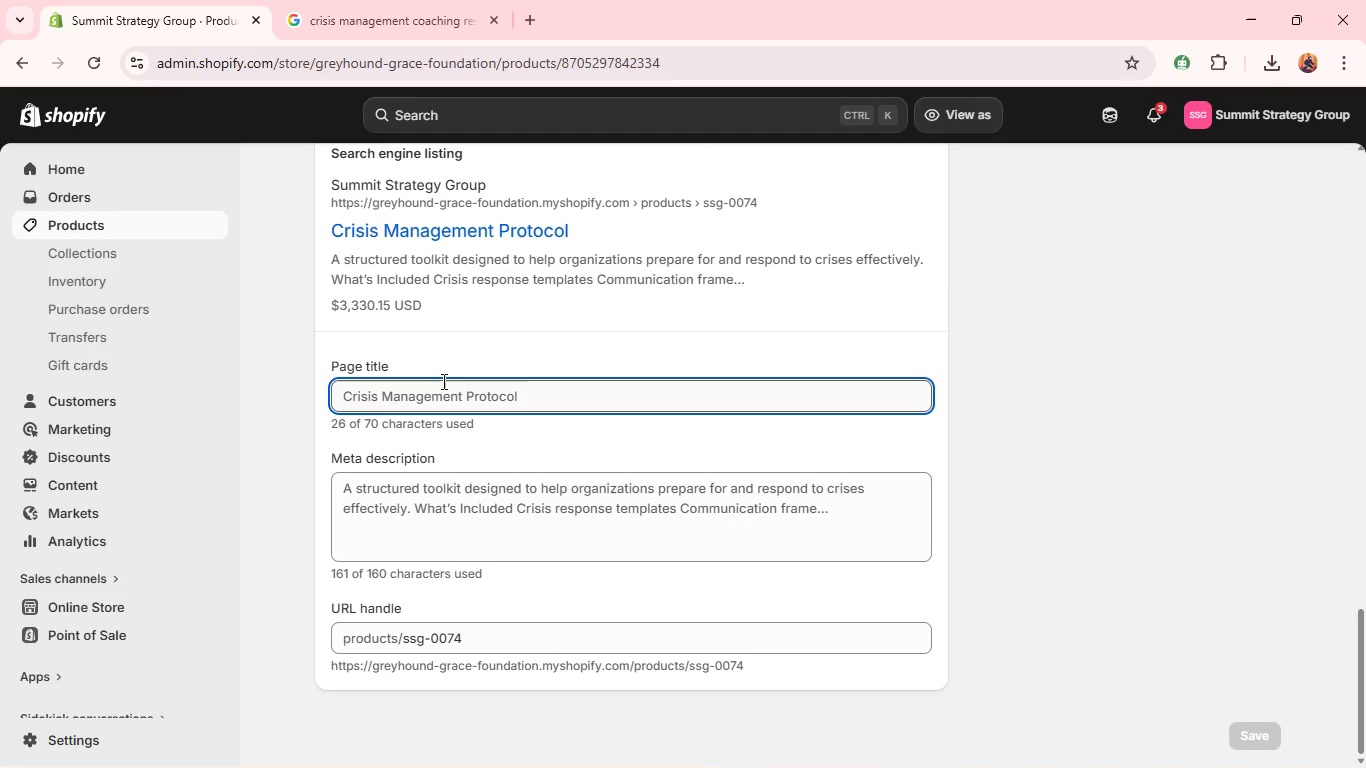 
double_click([478, 395])
 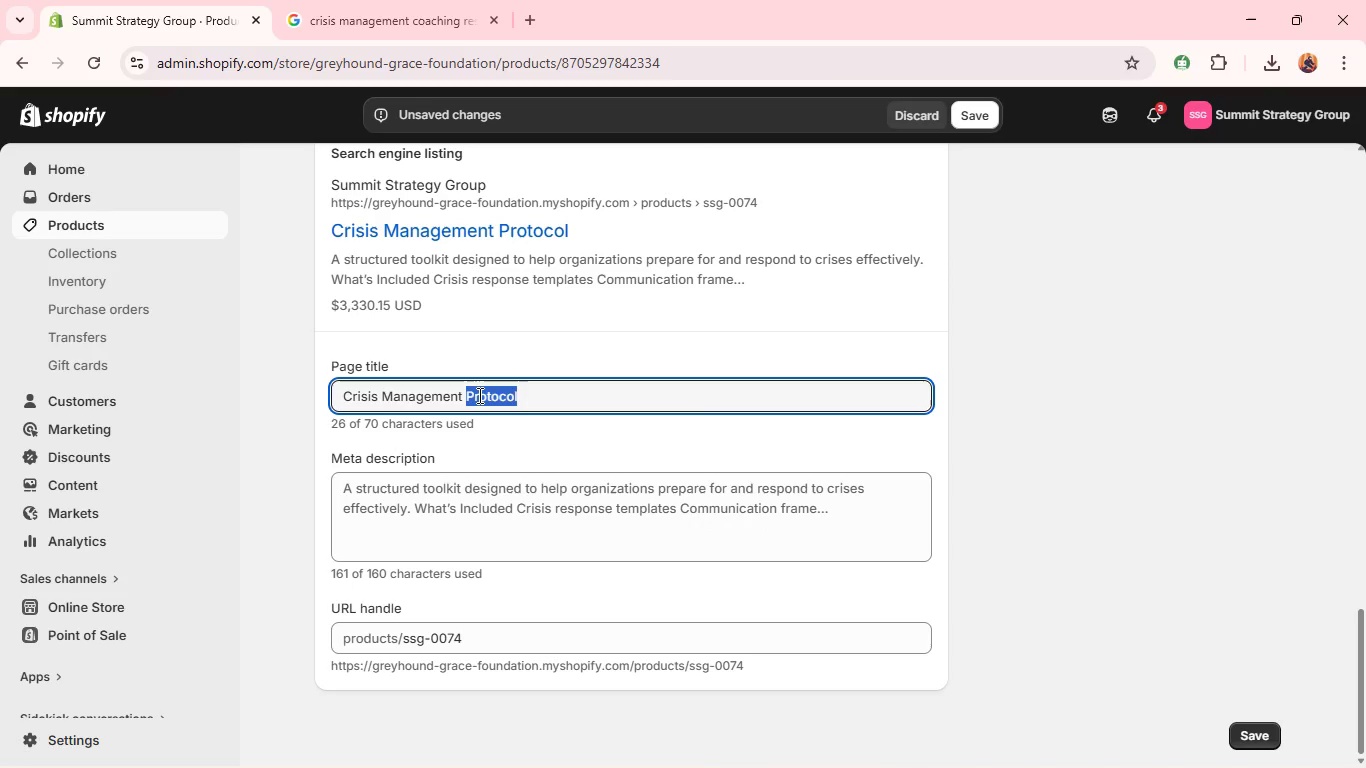 
type(Toolkit for Organizations)
 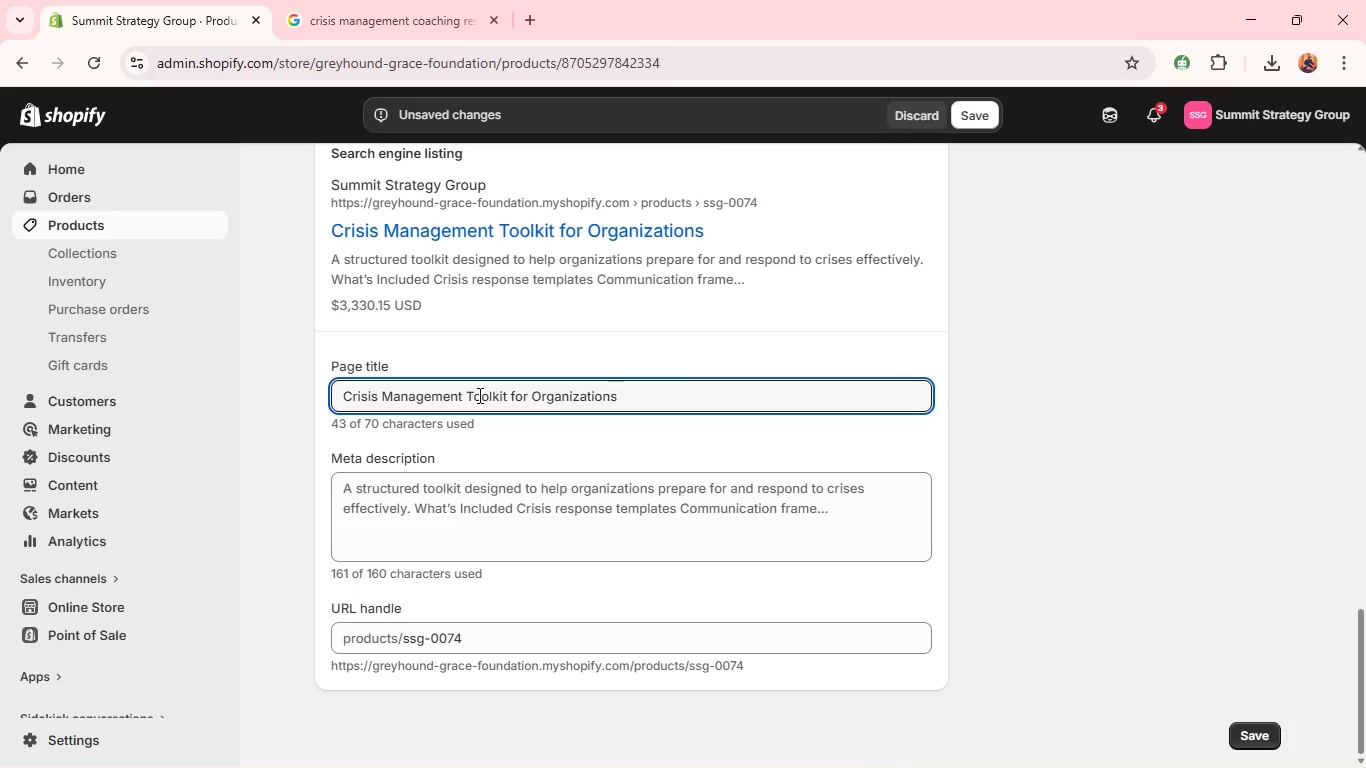 
left_click([504, 494])
 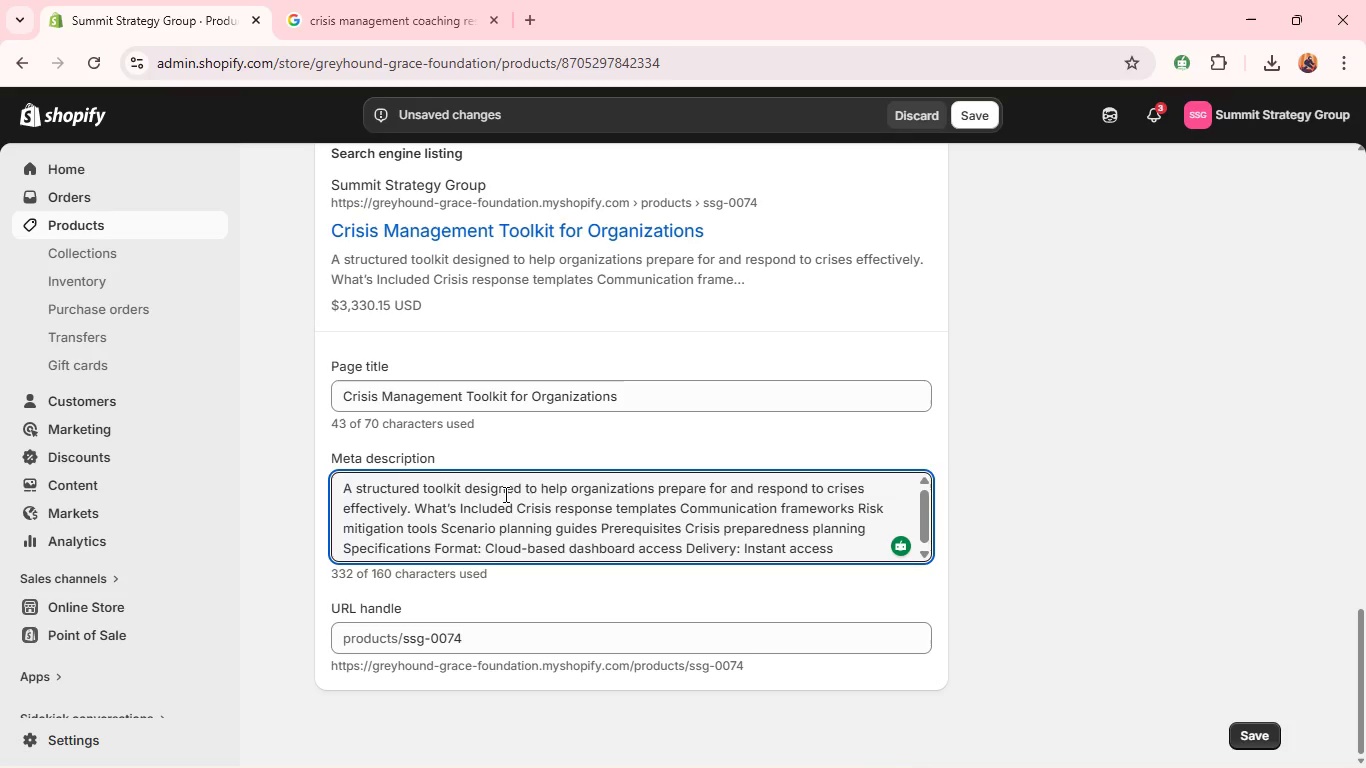 
key(Control+A)
 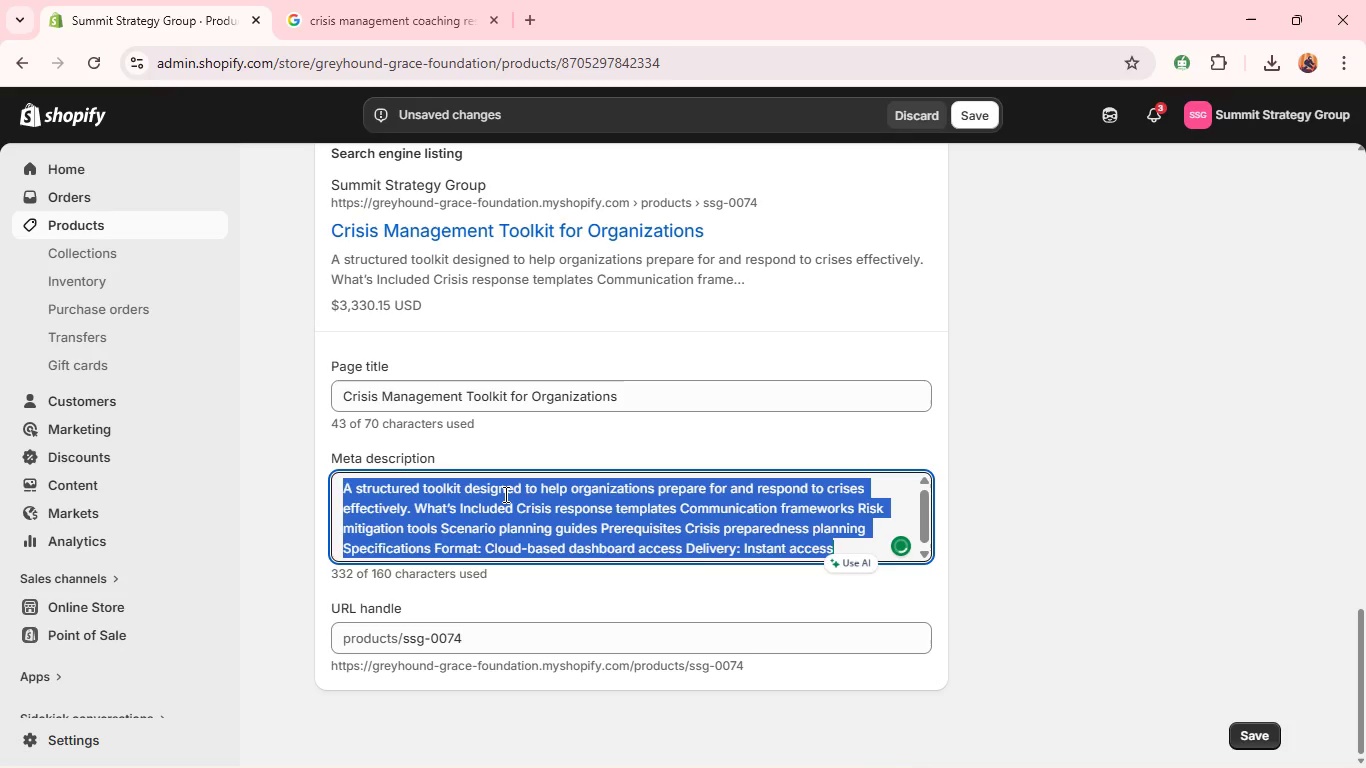 
type(Prepare for business distruptions with structured crisis manf)
key(Backspace)
type(agement tools. )
 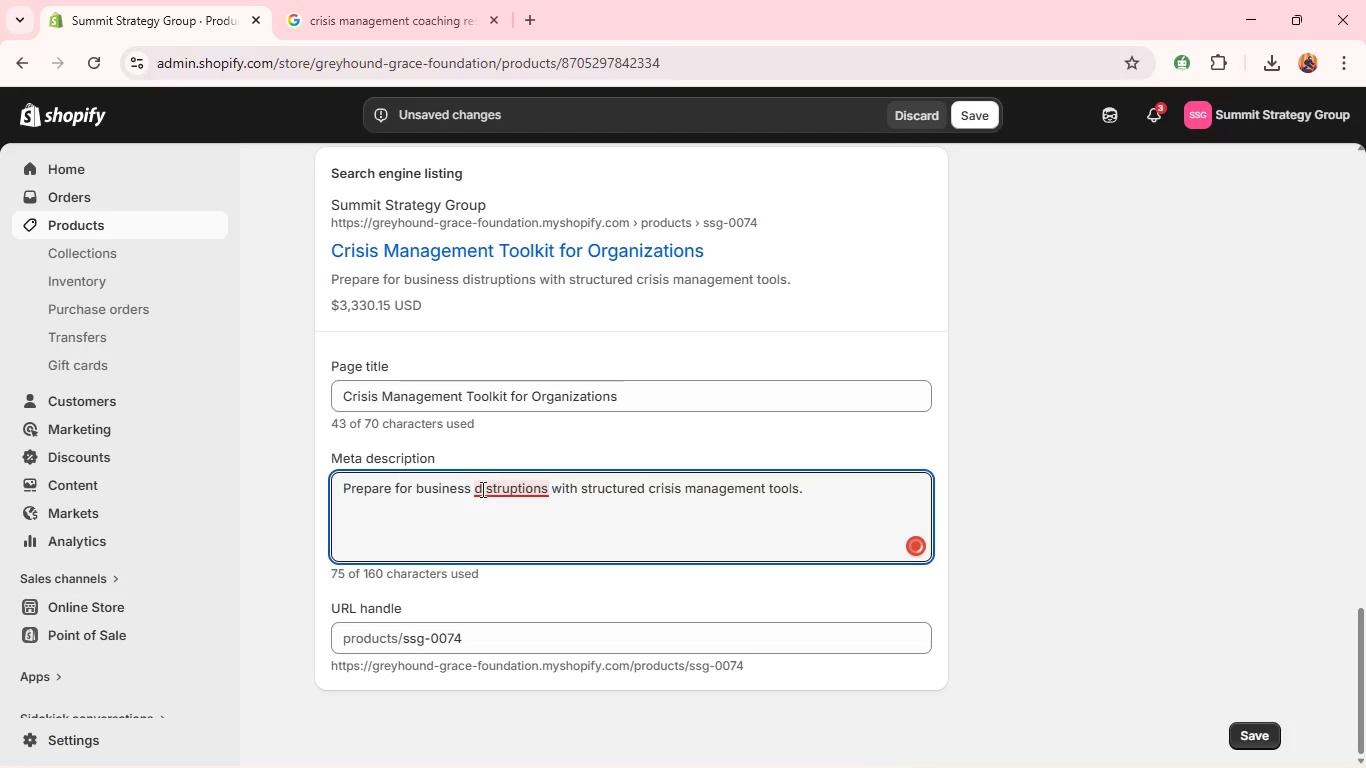 
left_click([481, 489])
 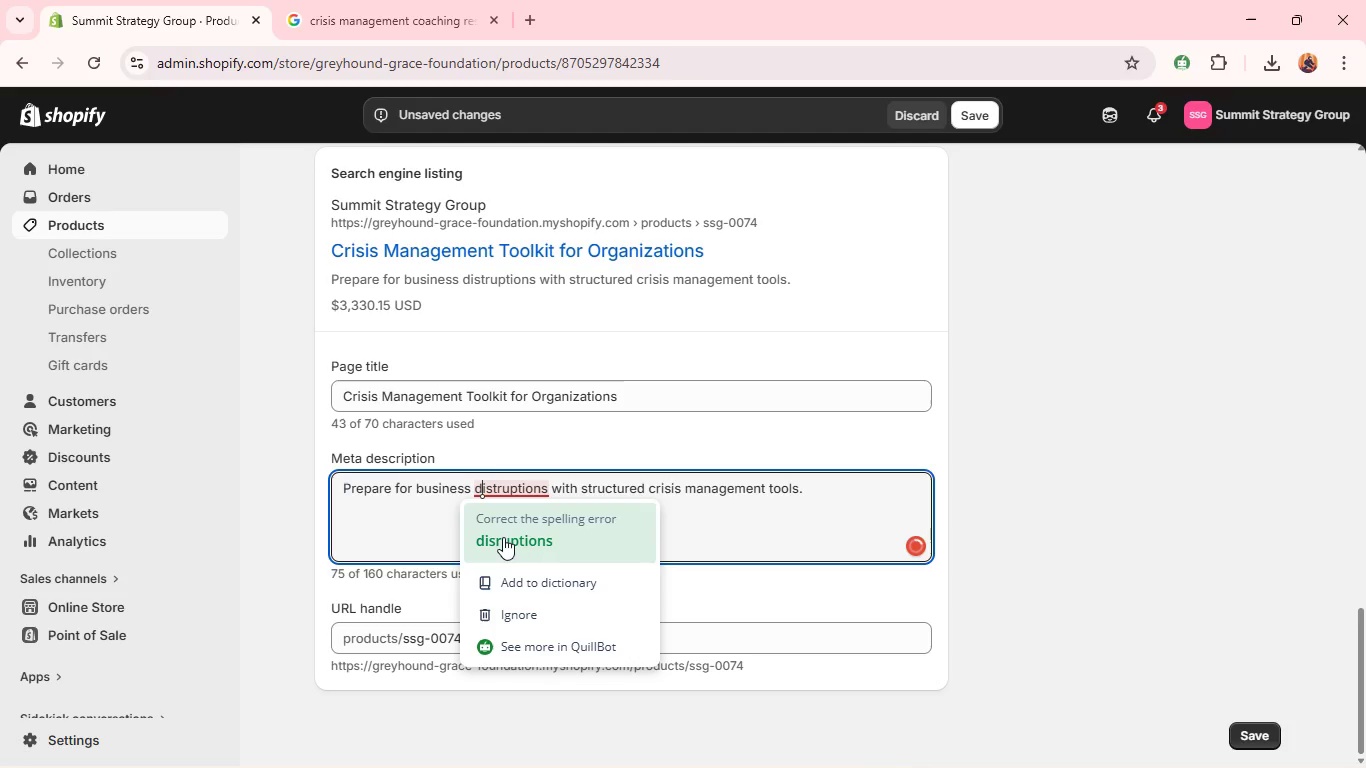 
left_click([504, 539])
 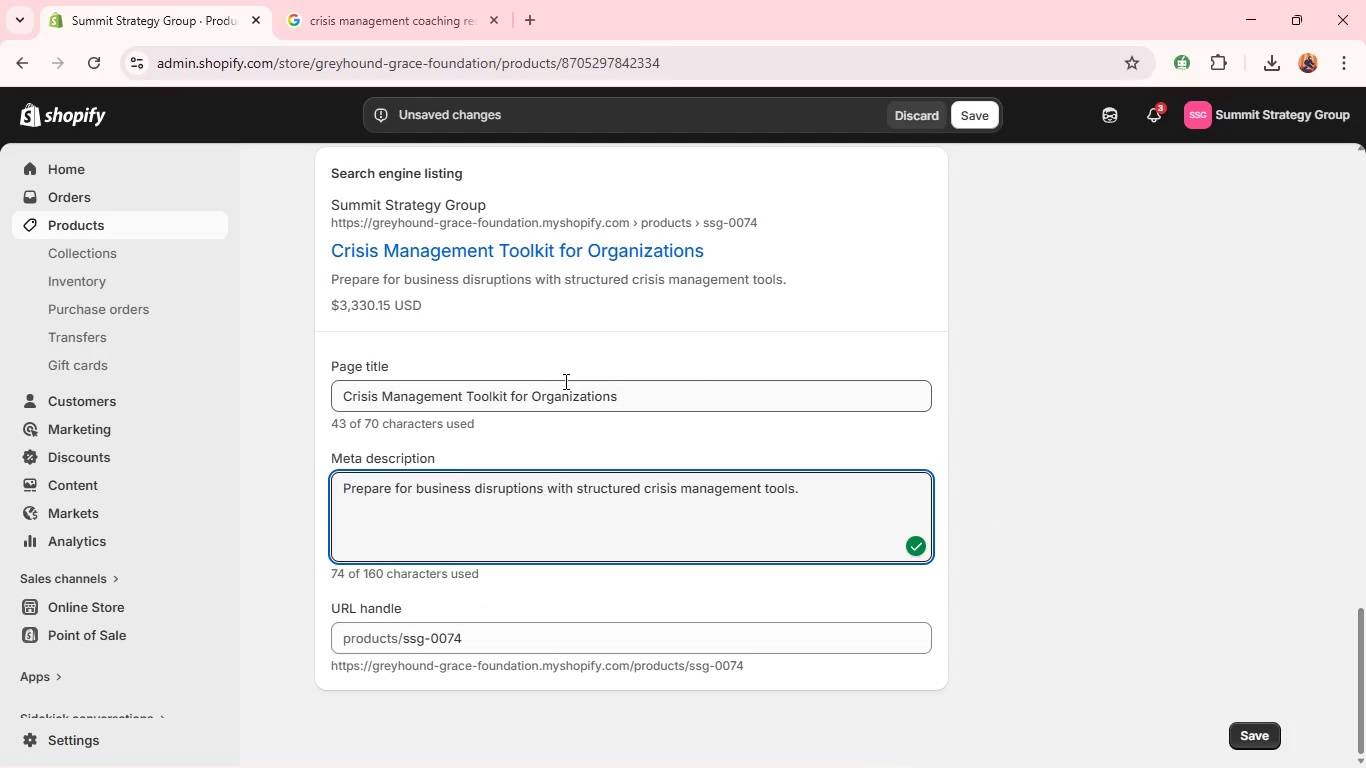 
wait(8.22)
 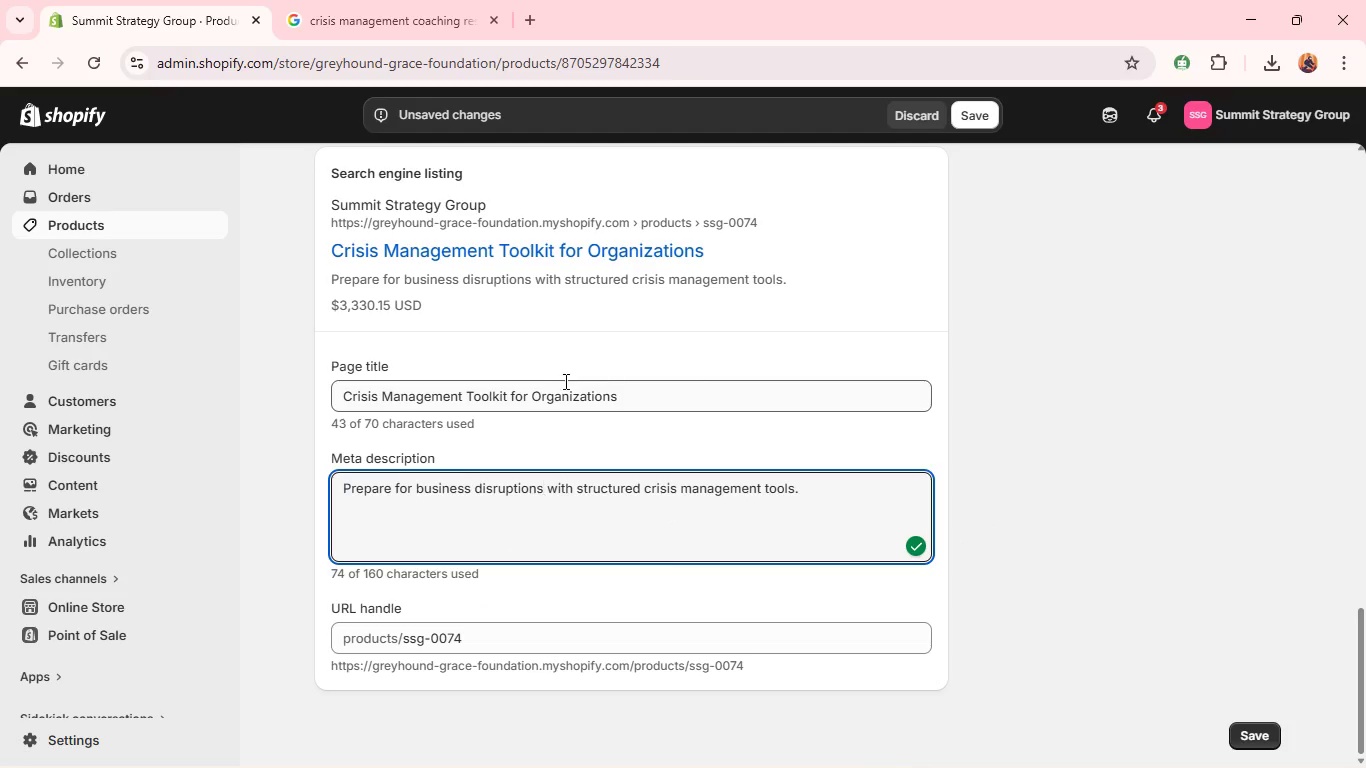 
left_click([1244, 731])
 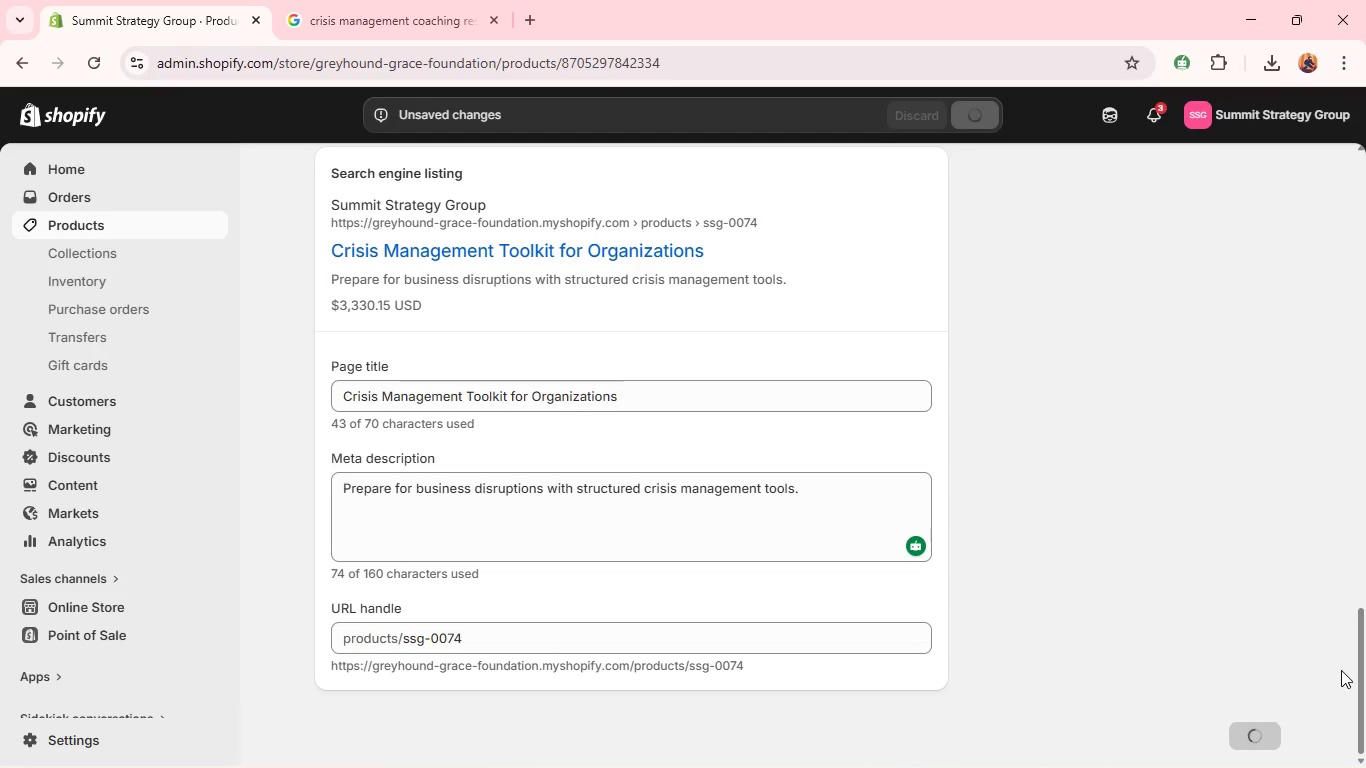 
left_click_drag(start_coordinate=[1354, 670], to_coordinate=[1365, 549])
 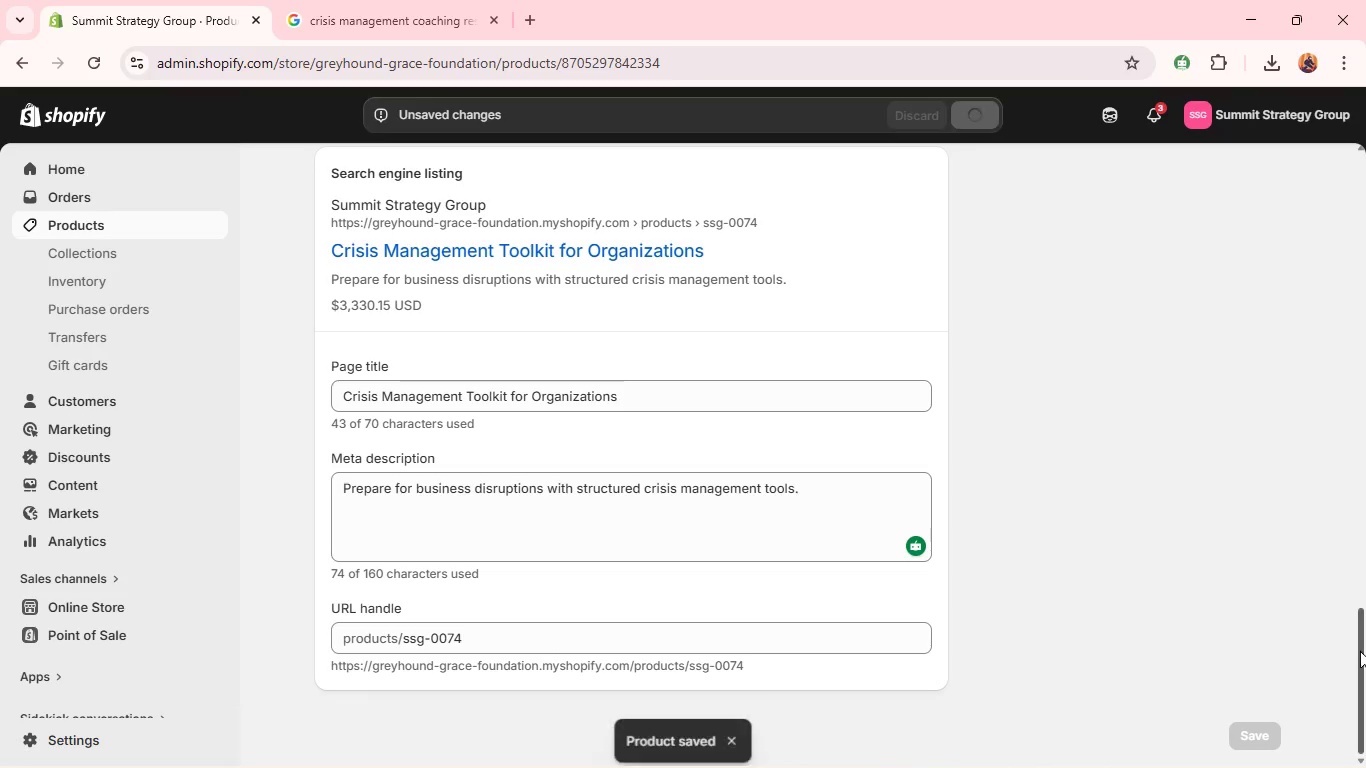 
left_click_drag(start_coordinate=[1362, 651], to_coordinate=[1340, 208])
 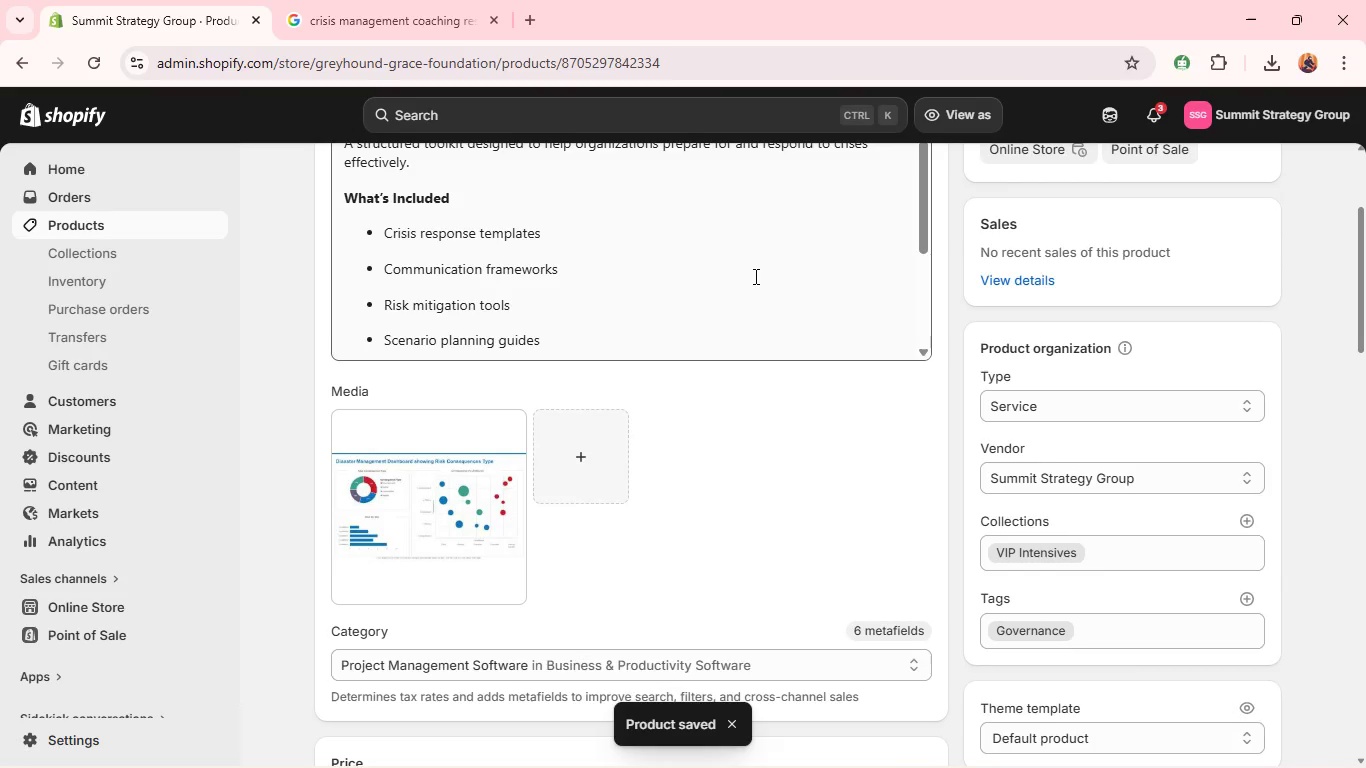 
scroll: coordinate [689, 297], scroll_direction: up, amount: 6.0
 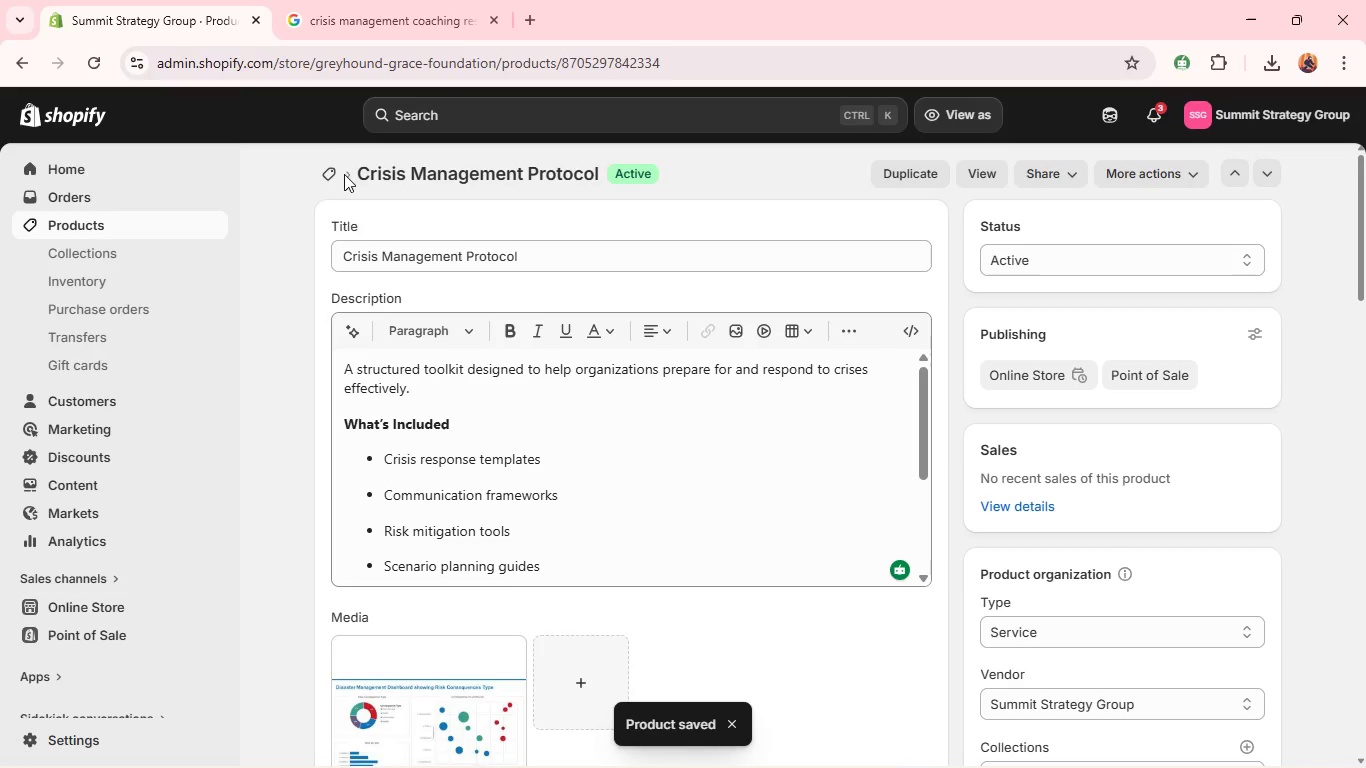 
left_click([342, 173])
 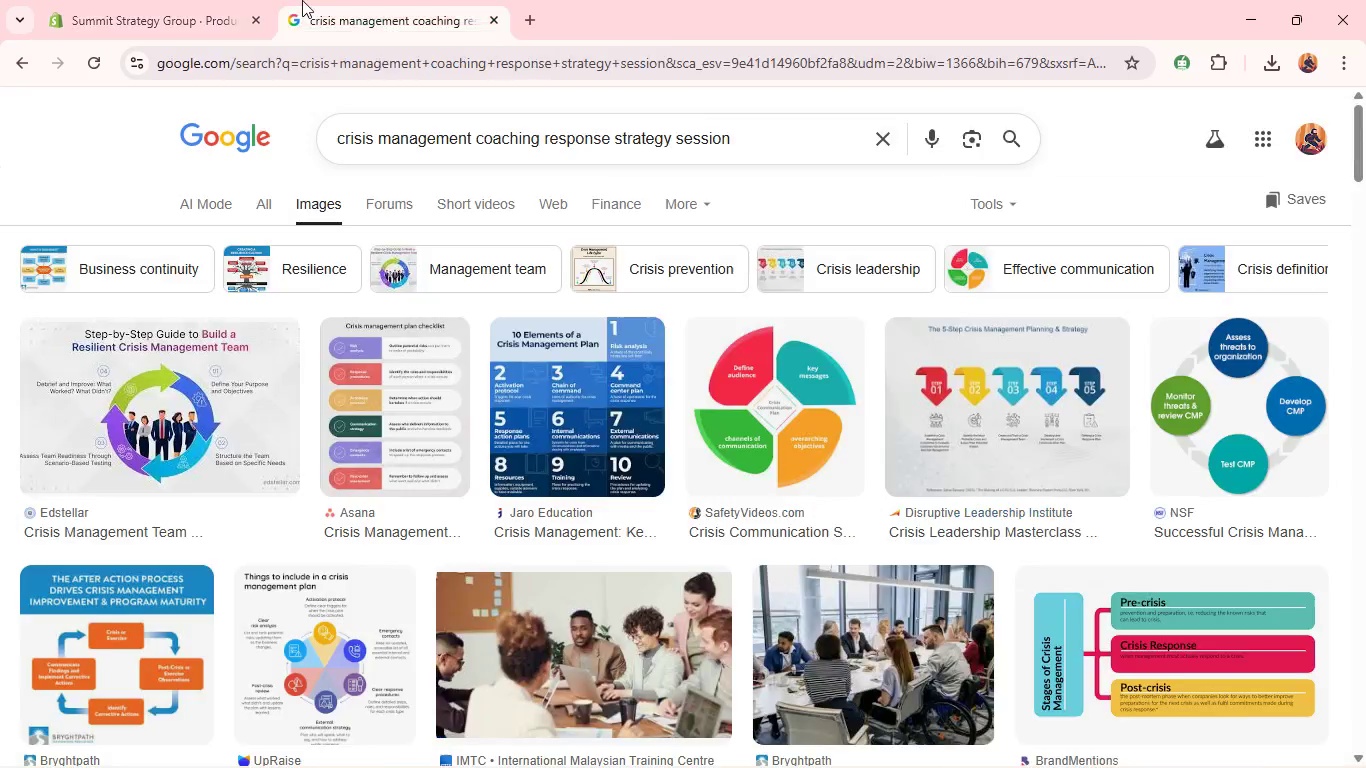 
left_click([429, 122])
 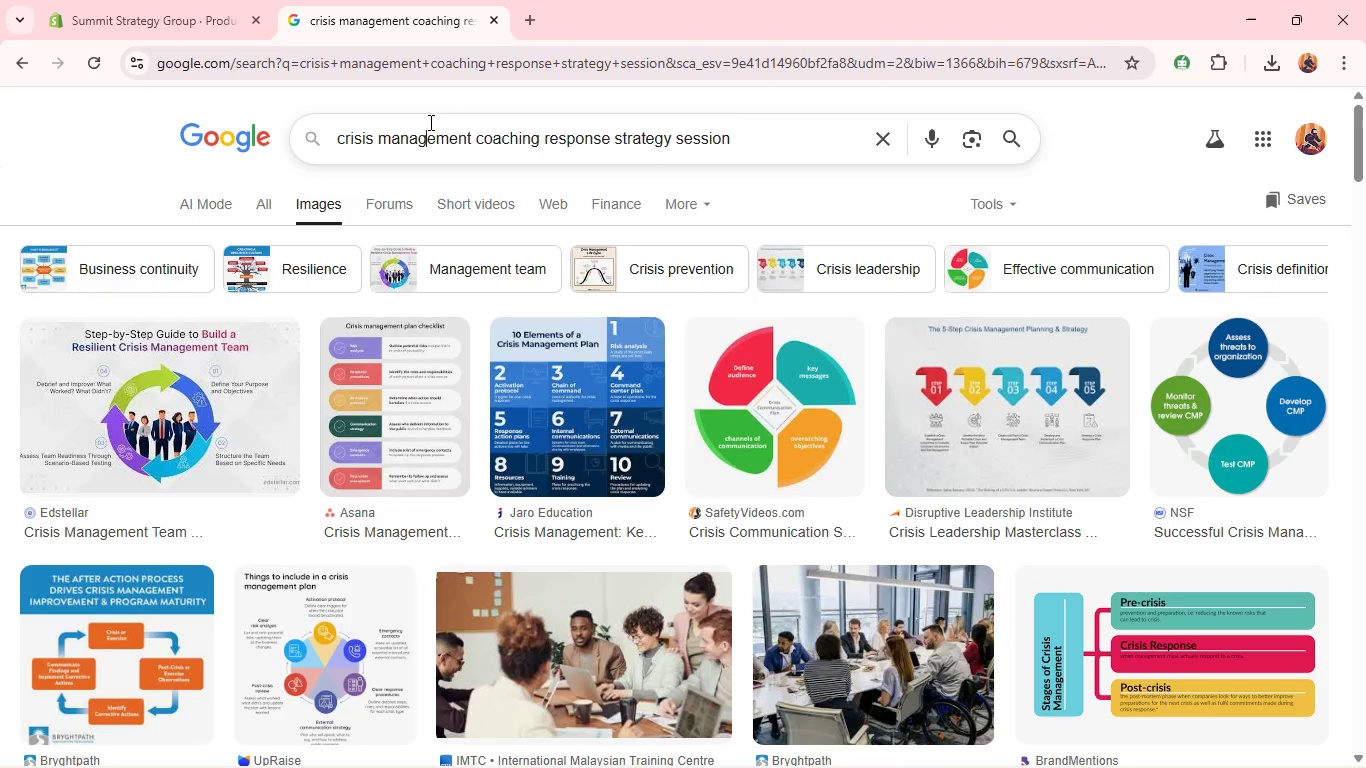 
key(Control+A)
 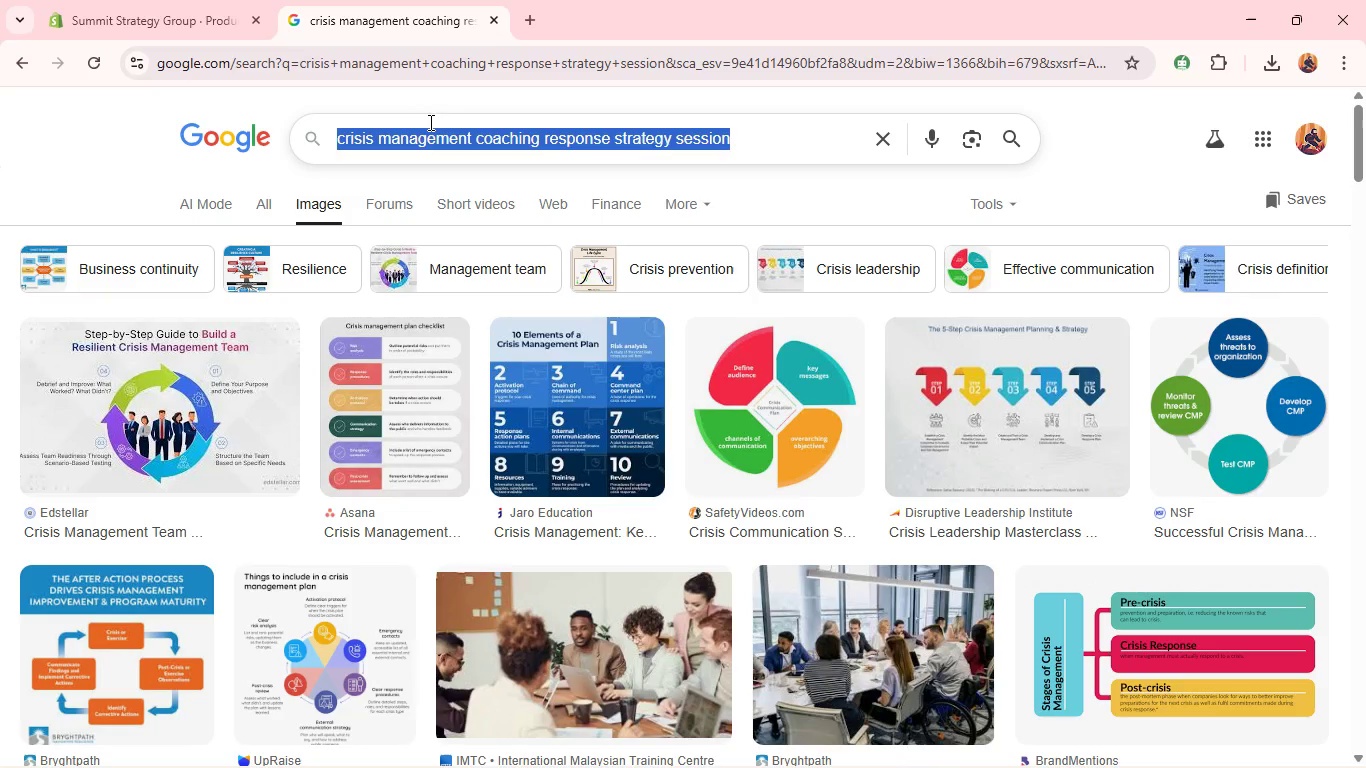 
key(Control+C)
 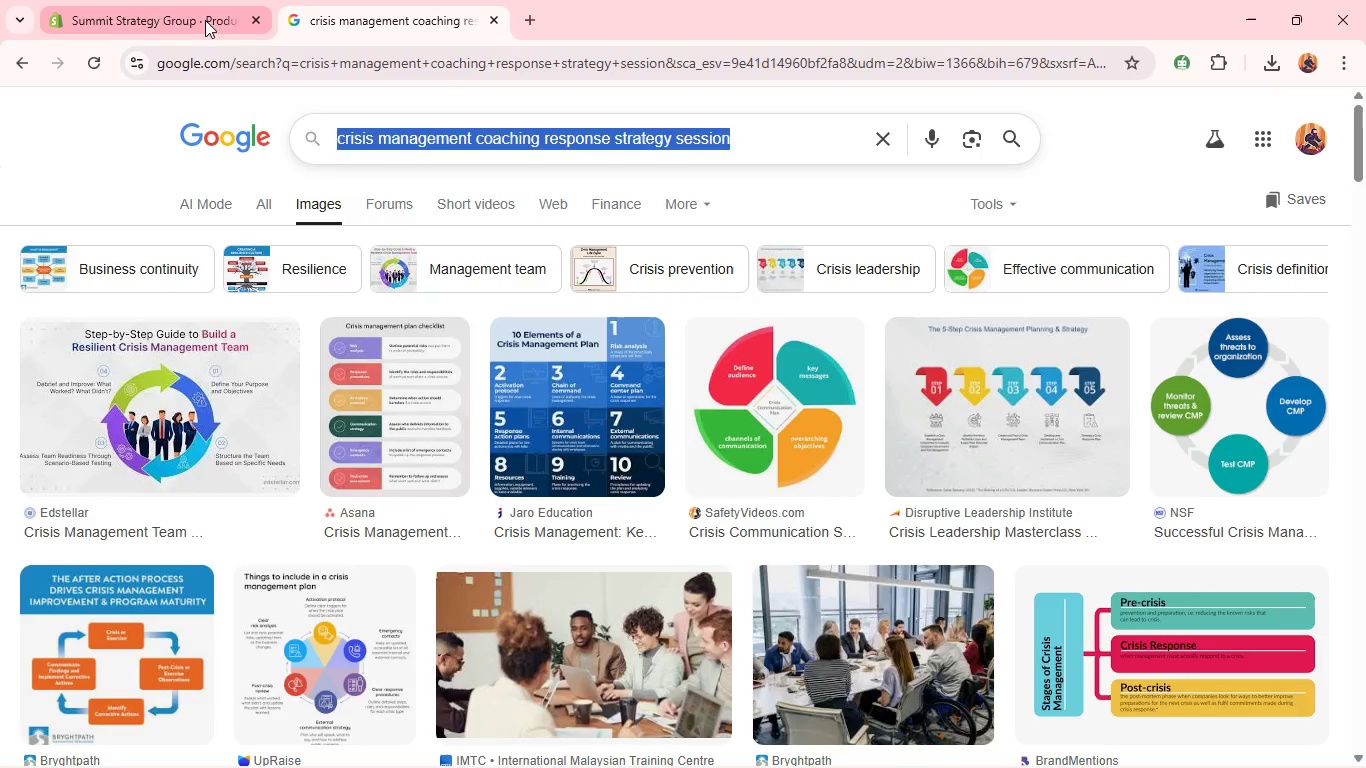 
left_click([205, 20])
 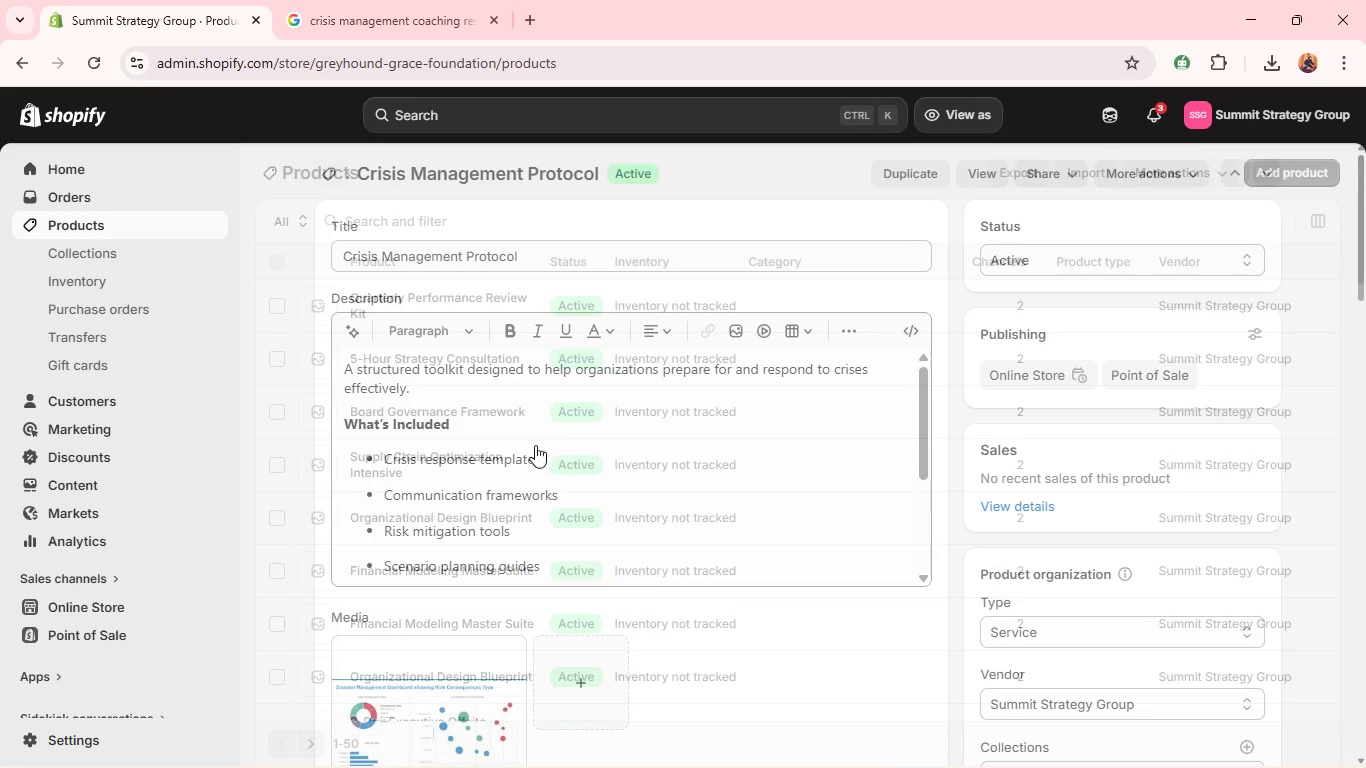 
scroll: coordinate [535, 446], scroll_direction: down, amount: 2.0
 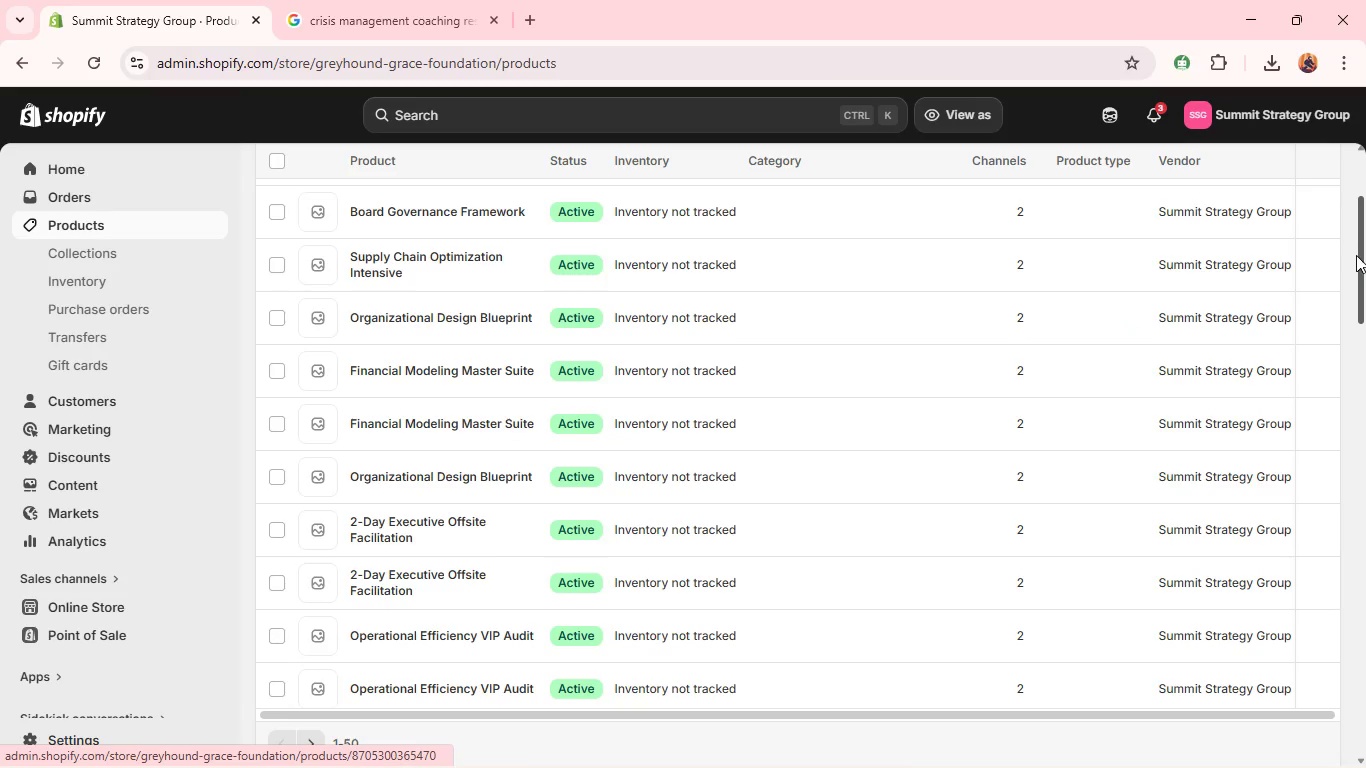 
left_click_drag(start_coordinate=[1356, 256], to_coordinate=[1365, 450])
 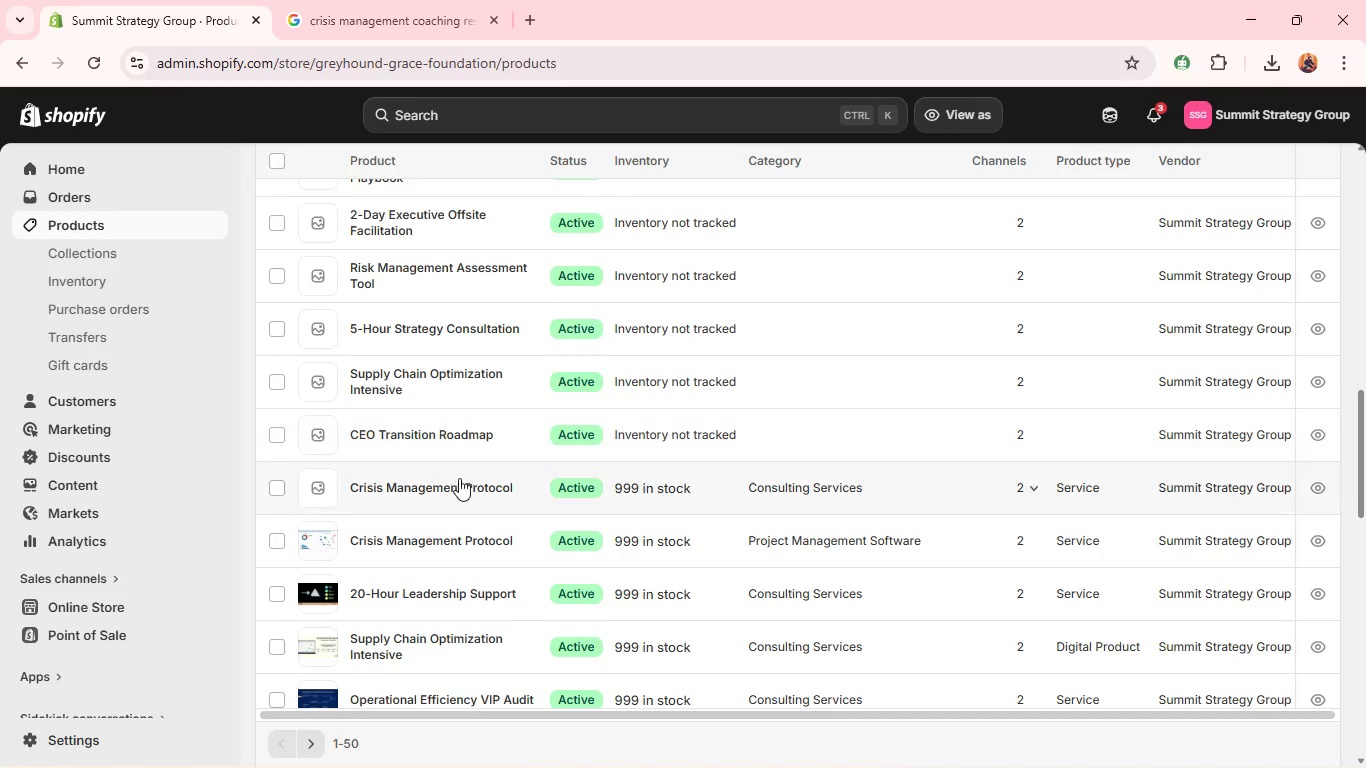 
left_click([459, 482])
 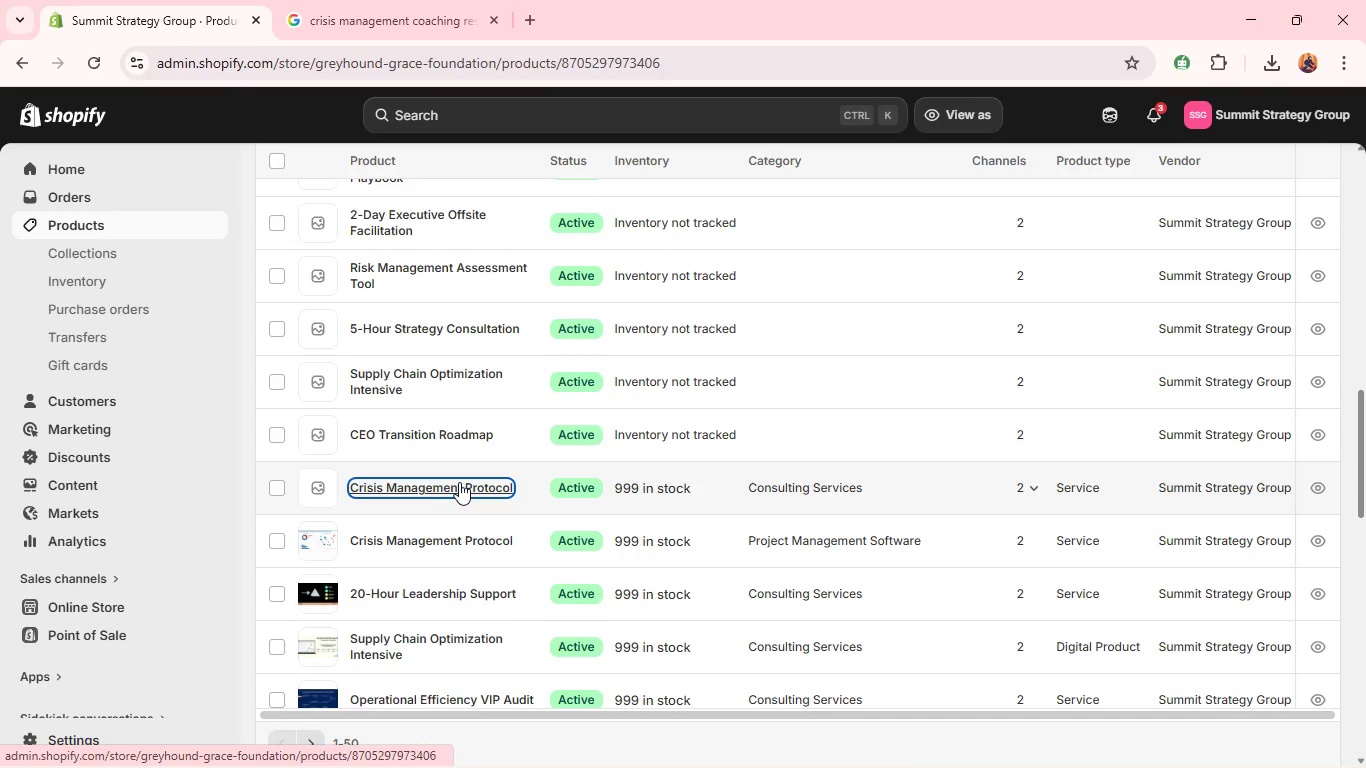 
mouse_move([503, 474])
 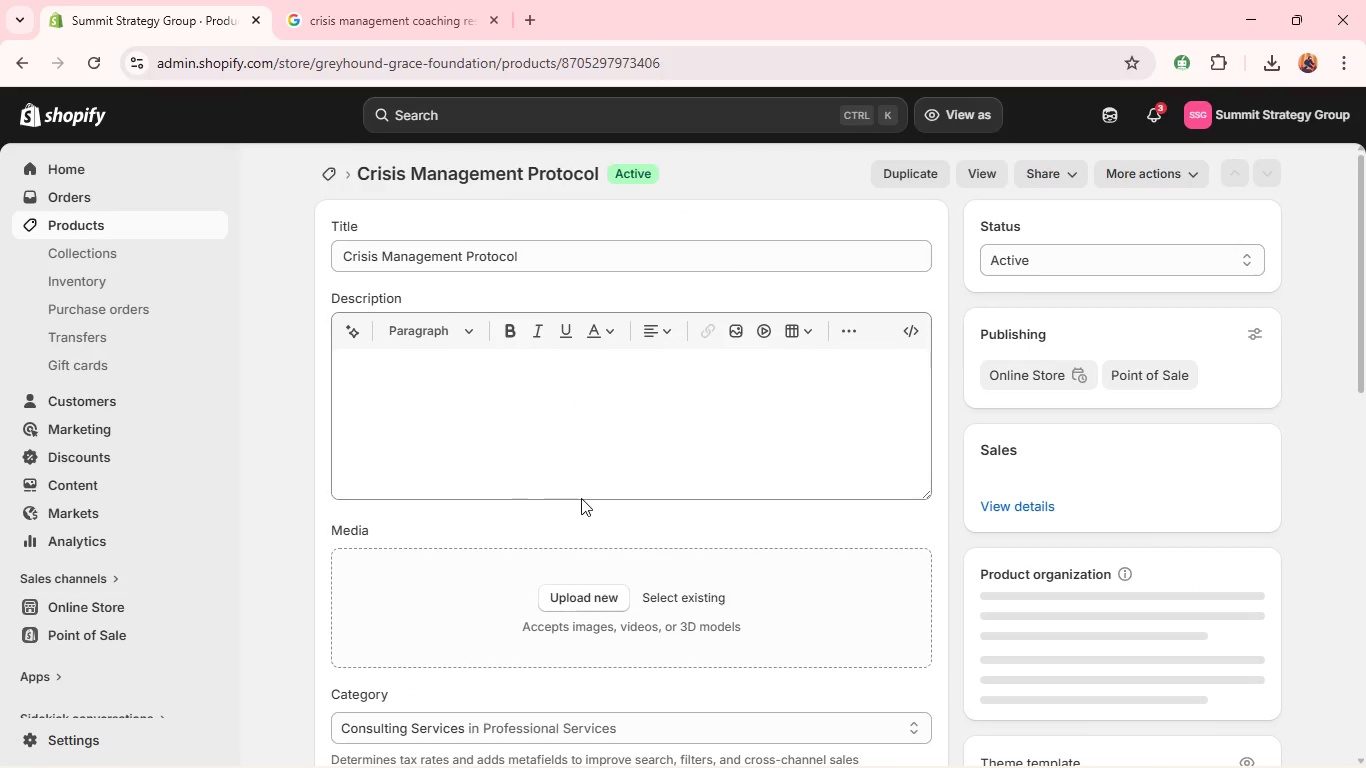 
scroll: coordinate [581, 498], scroll_direction: down, amount: 1.0
 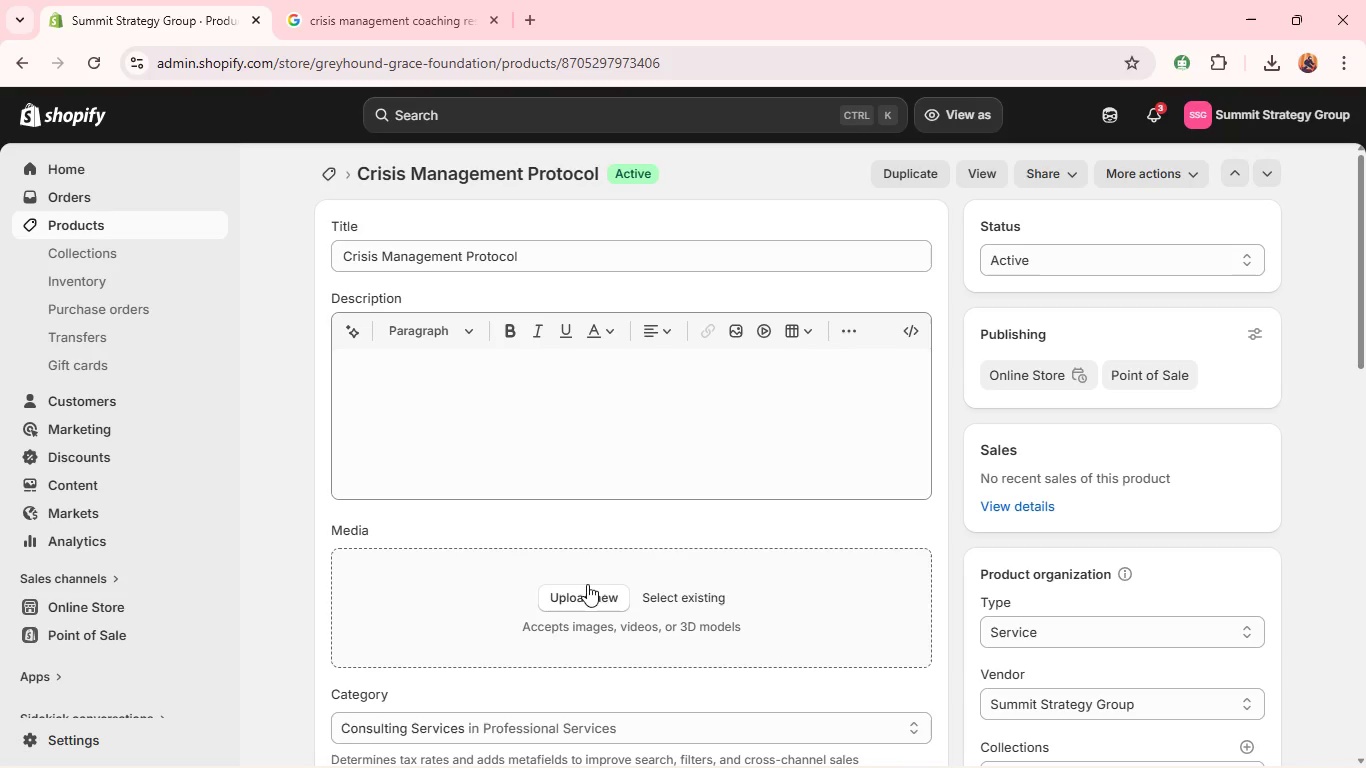 
left_click([587, 589])
 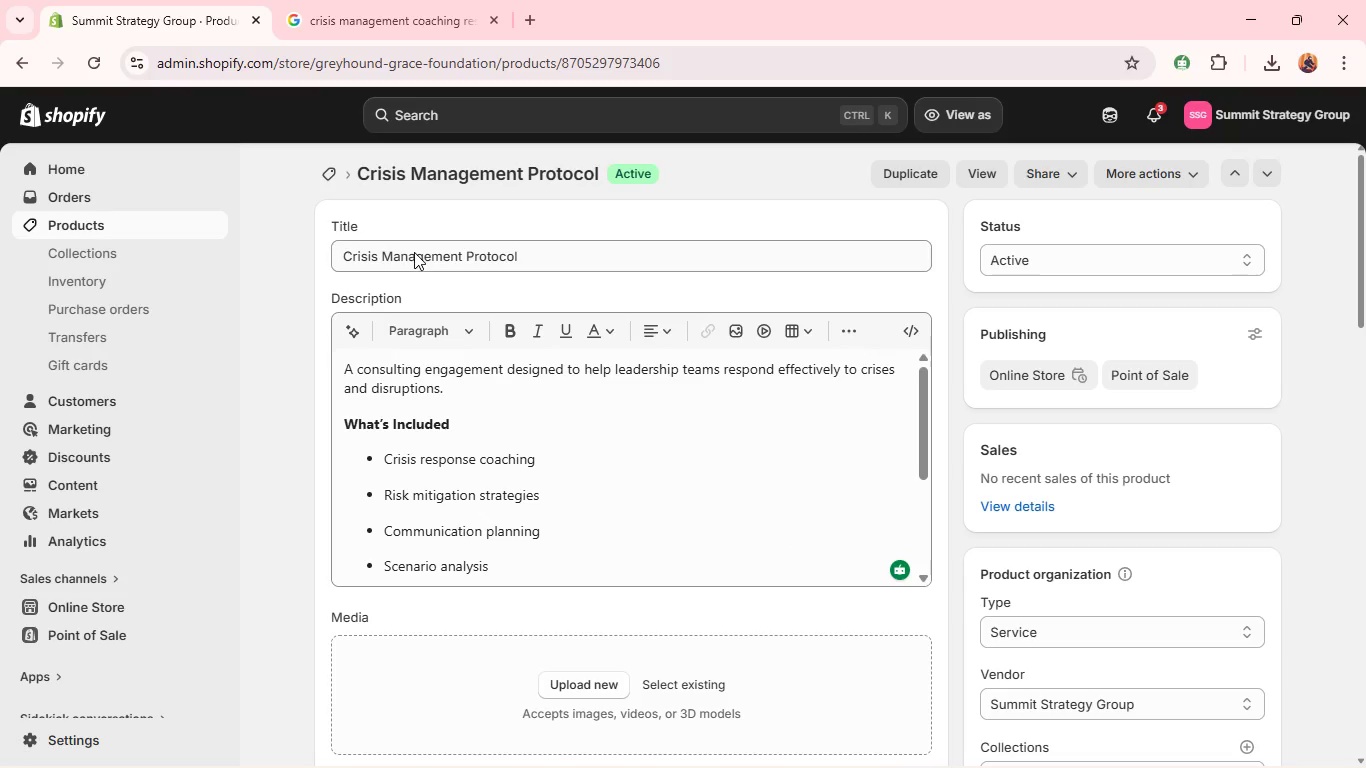 
scroll: coordinate [705, 393], scroll_direction: none, amount: 0.0
 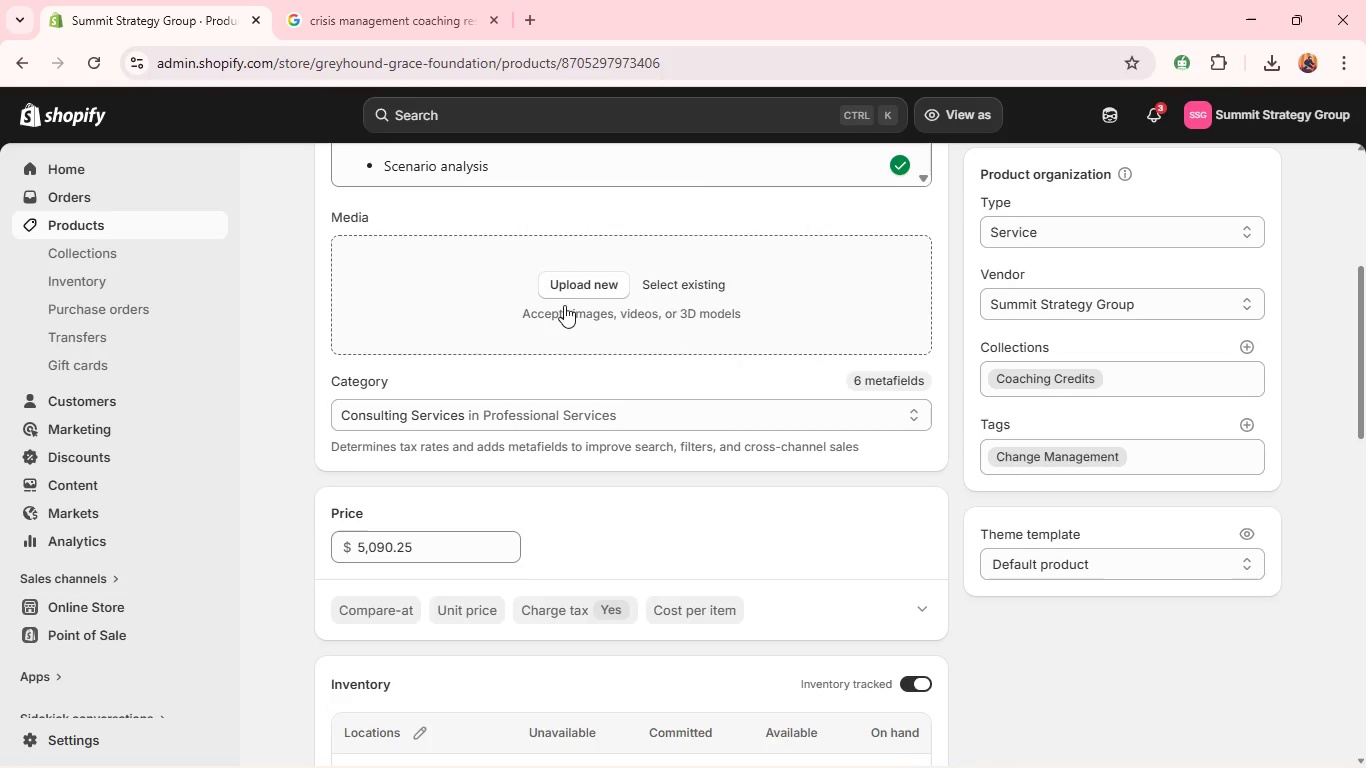 
left_click([560, 286])
 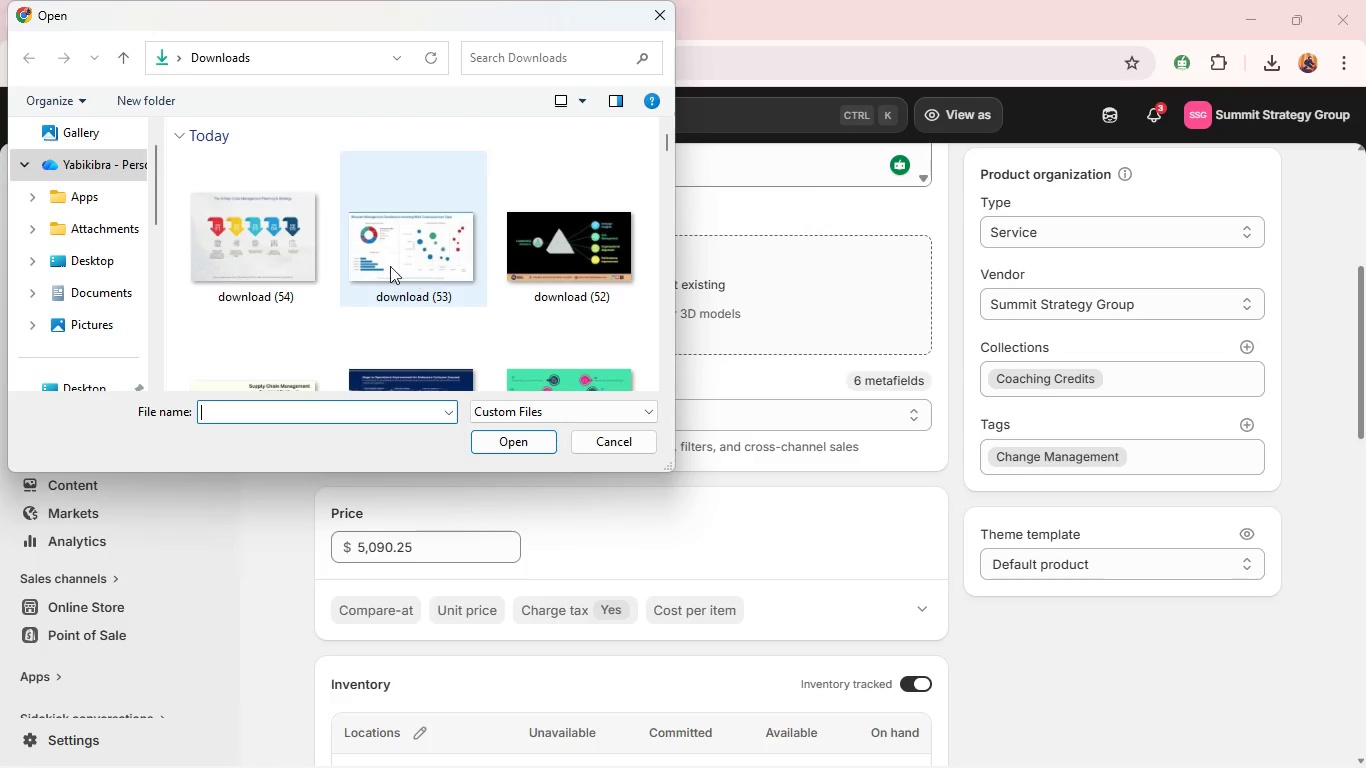 
left_click([290, 248])
 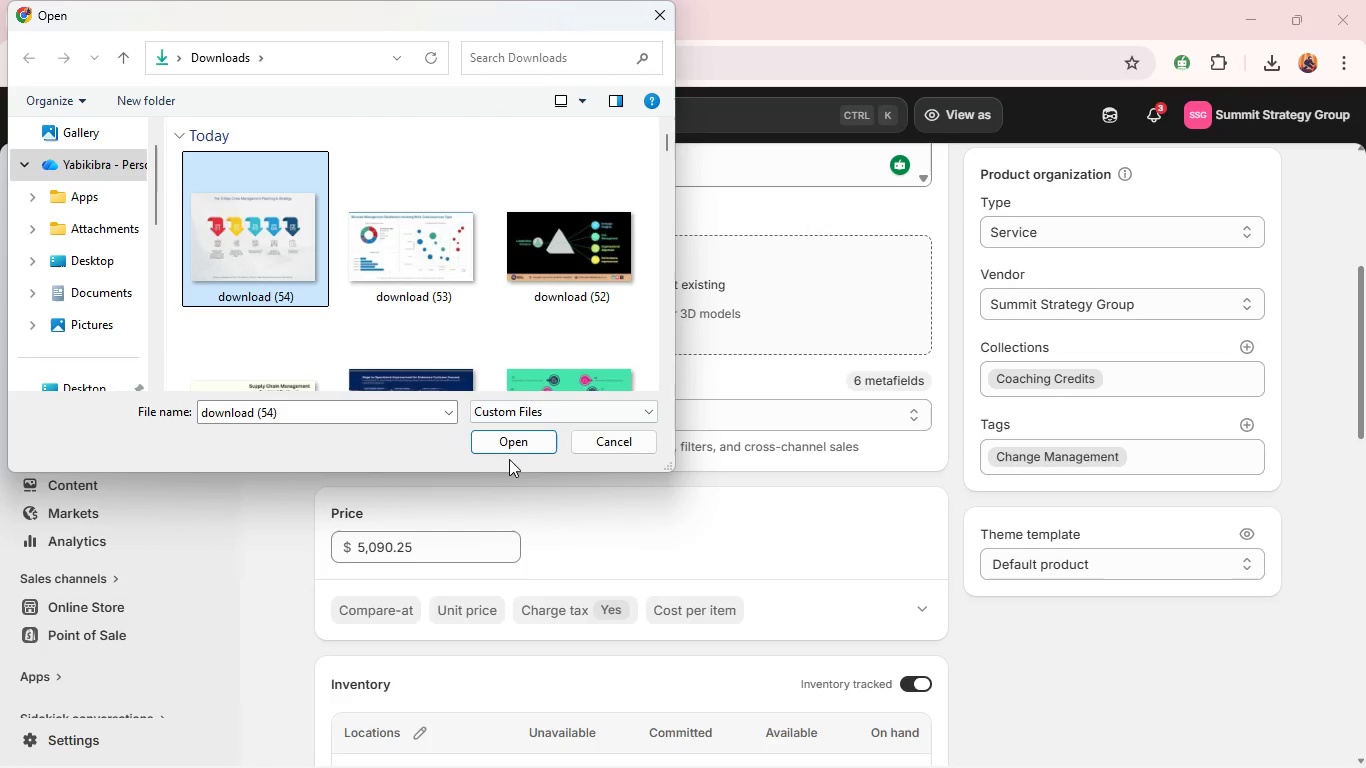 
left_click([506, 444])
 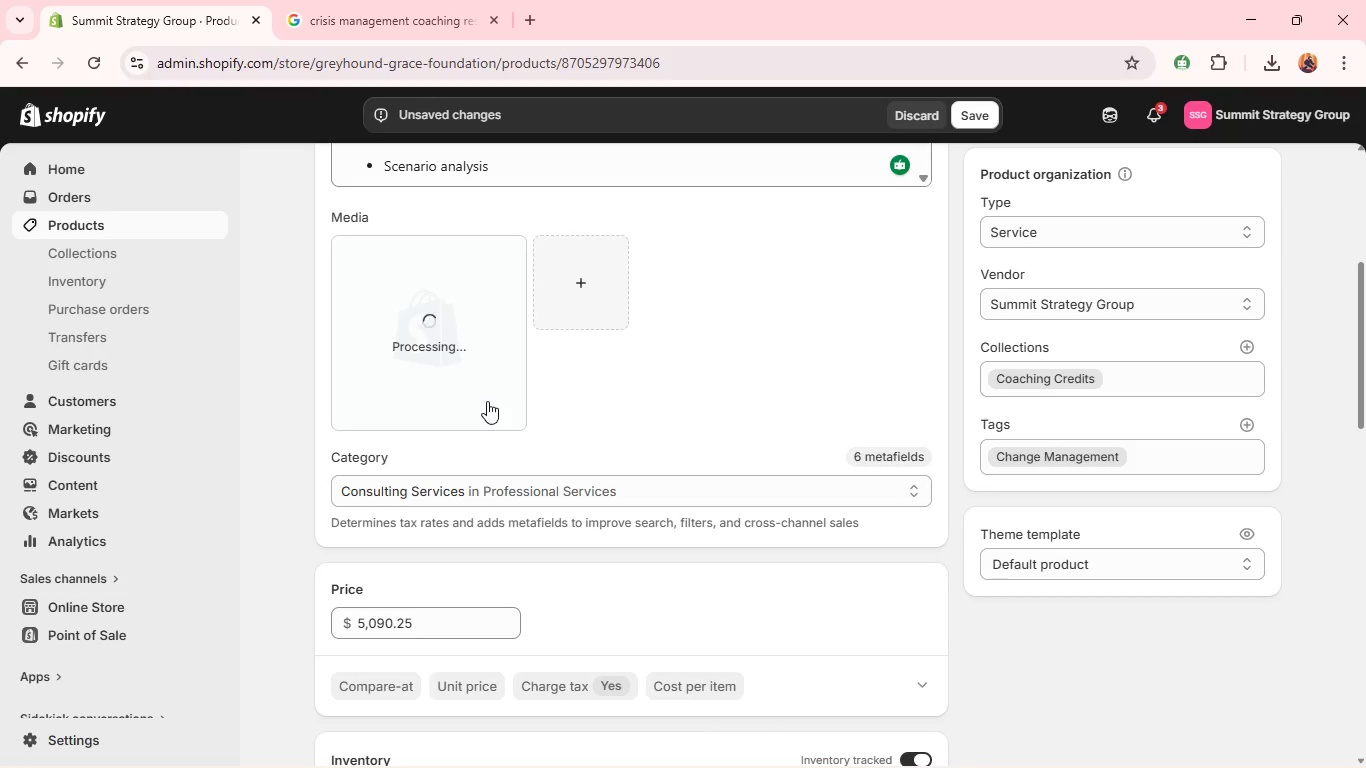 
wait(5.59)
 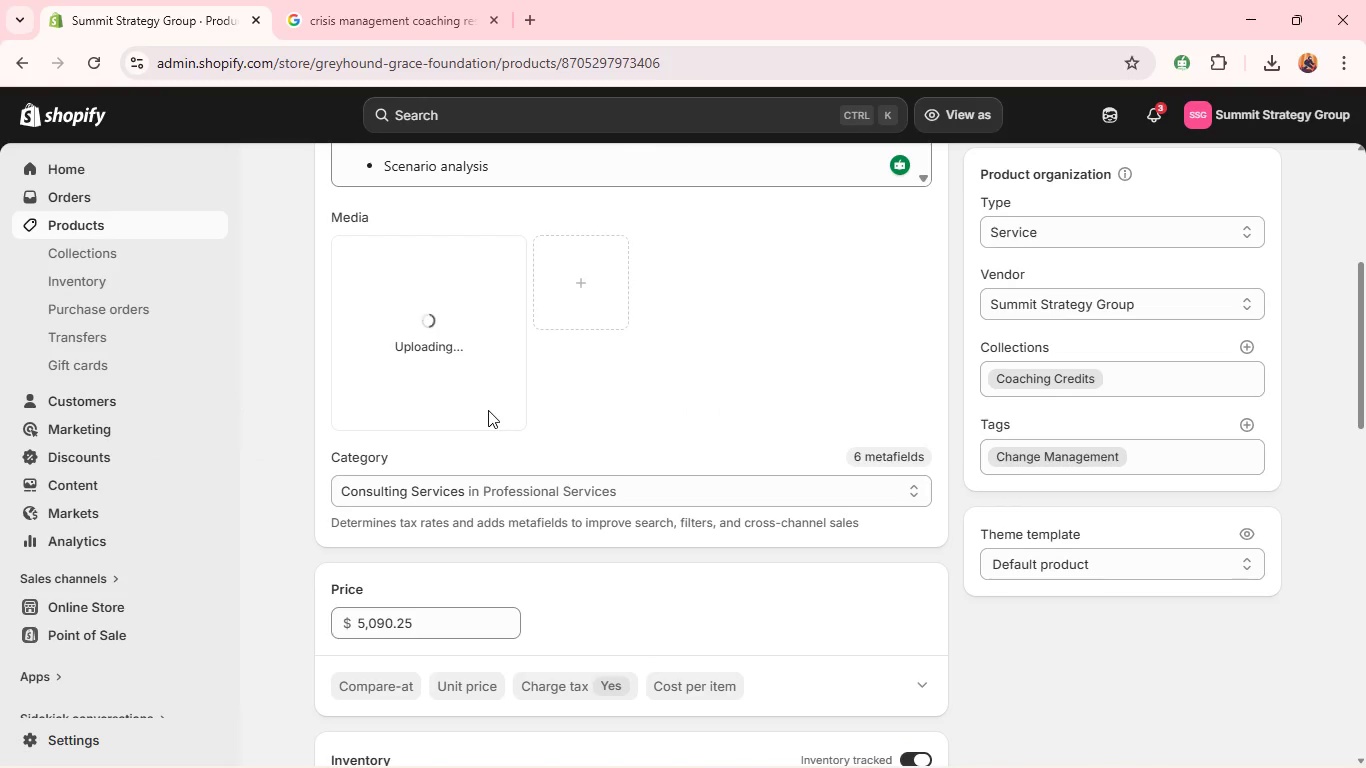 
left_click([478, 355])
 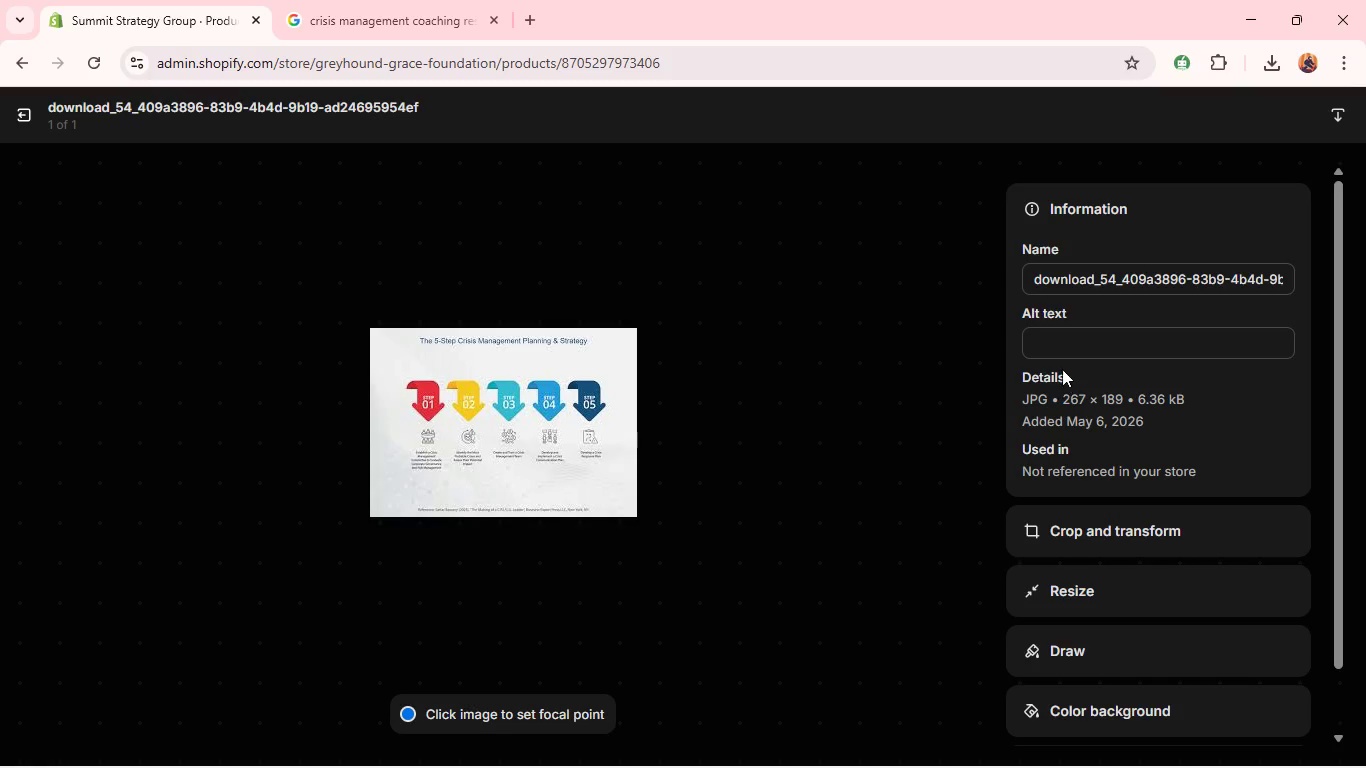 
left_click([1067, 350])
 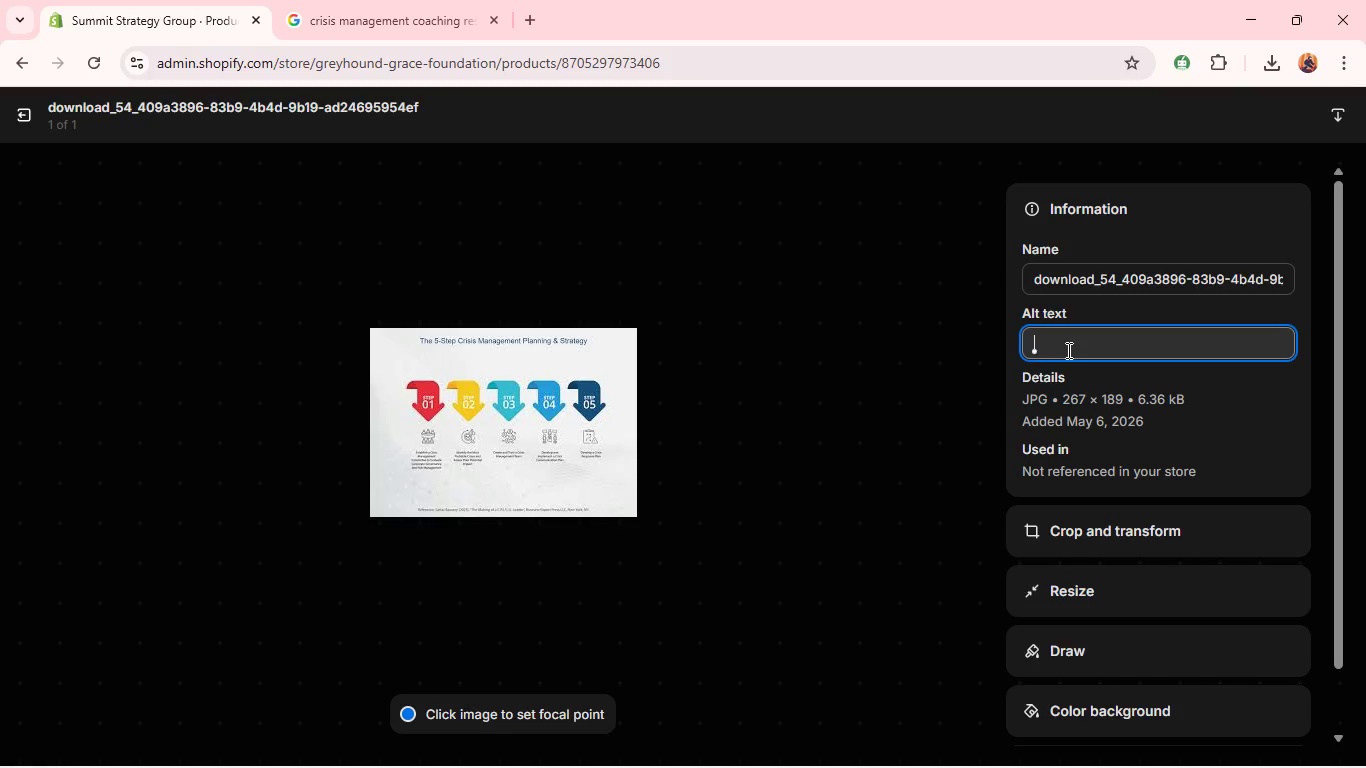 
key(Control+V)
 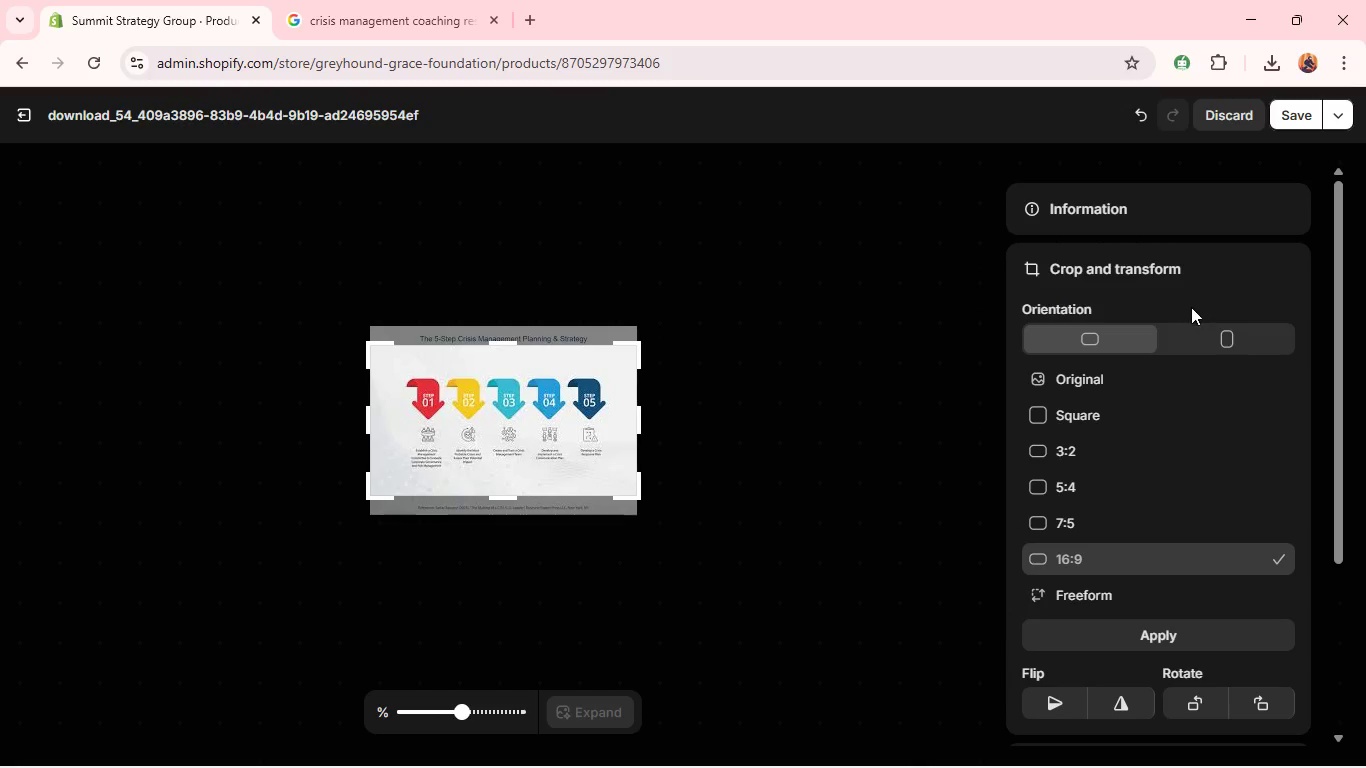 
left_click_drag(start_coordinate=[543, 396], to_coordinate=[543, 371])
 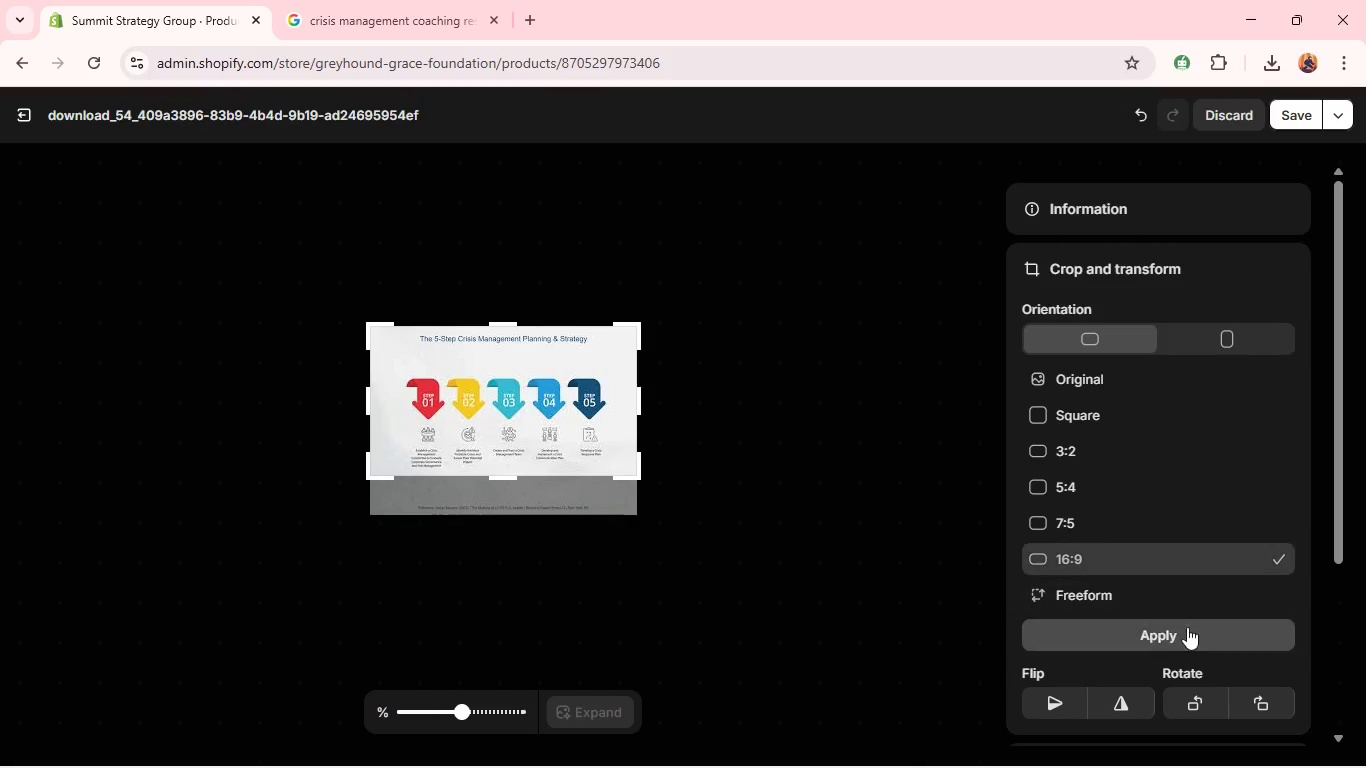 
left_click([1186, 629])
 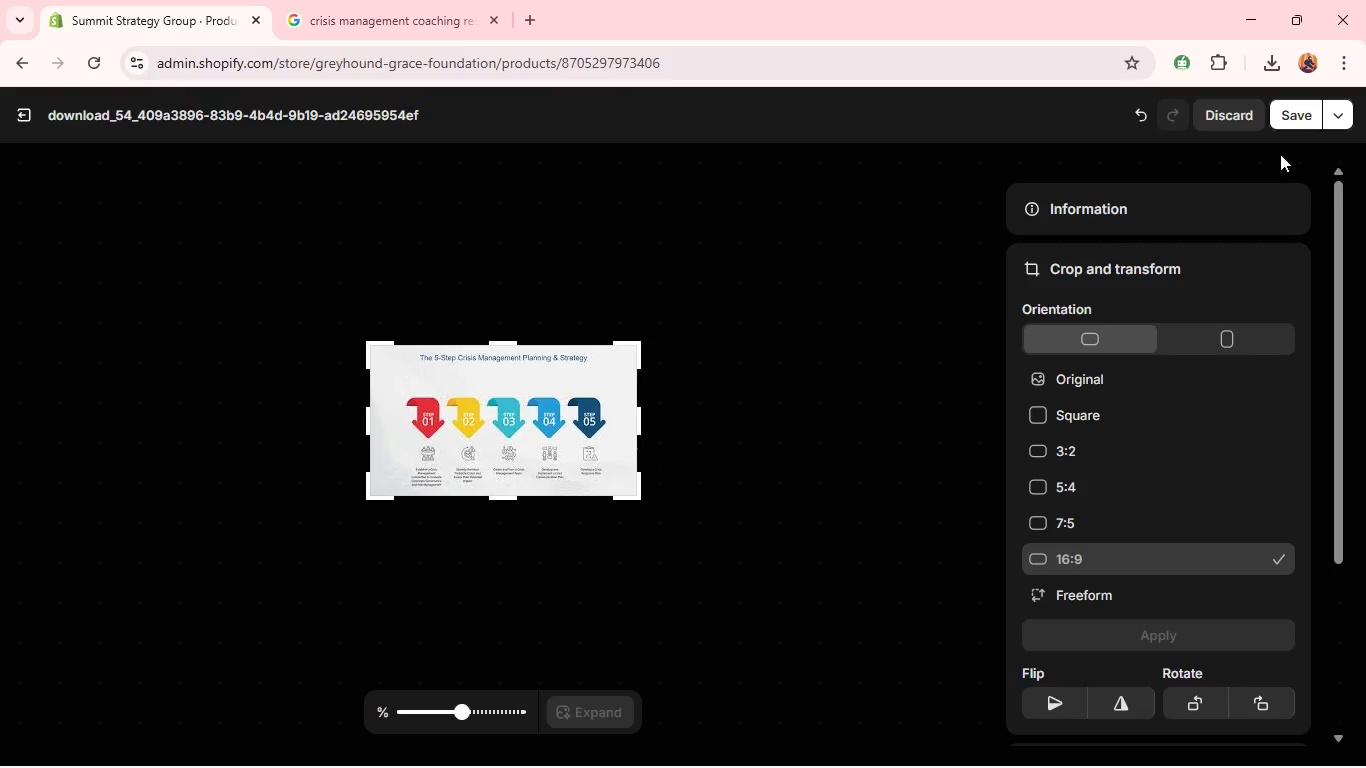 
left_click([1289, 106])
 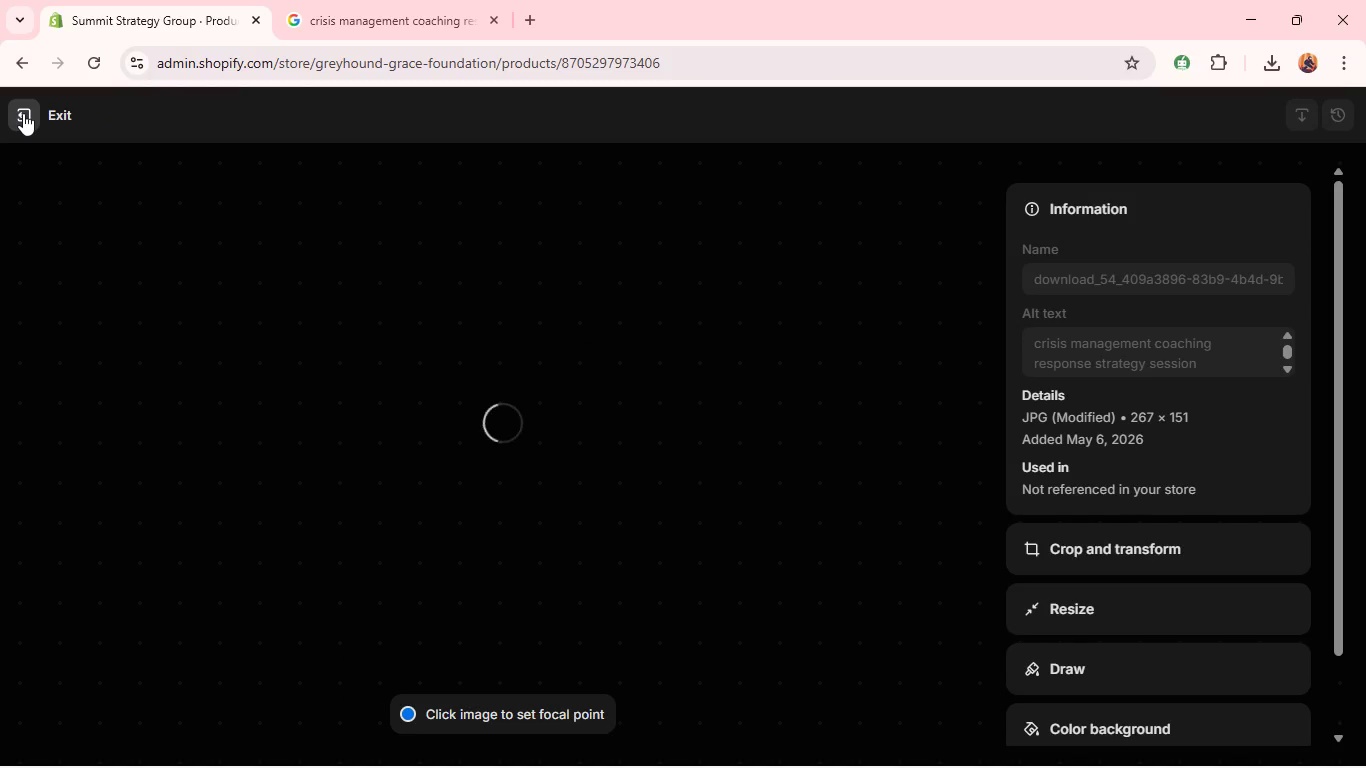 
wait(5.44)
 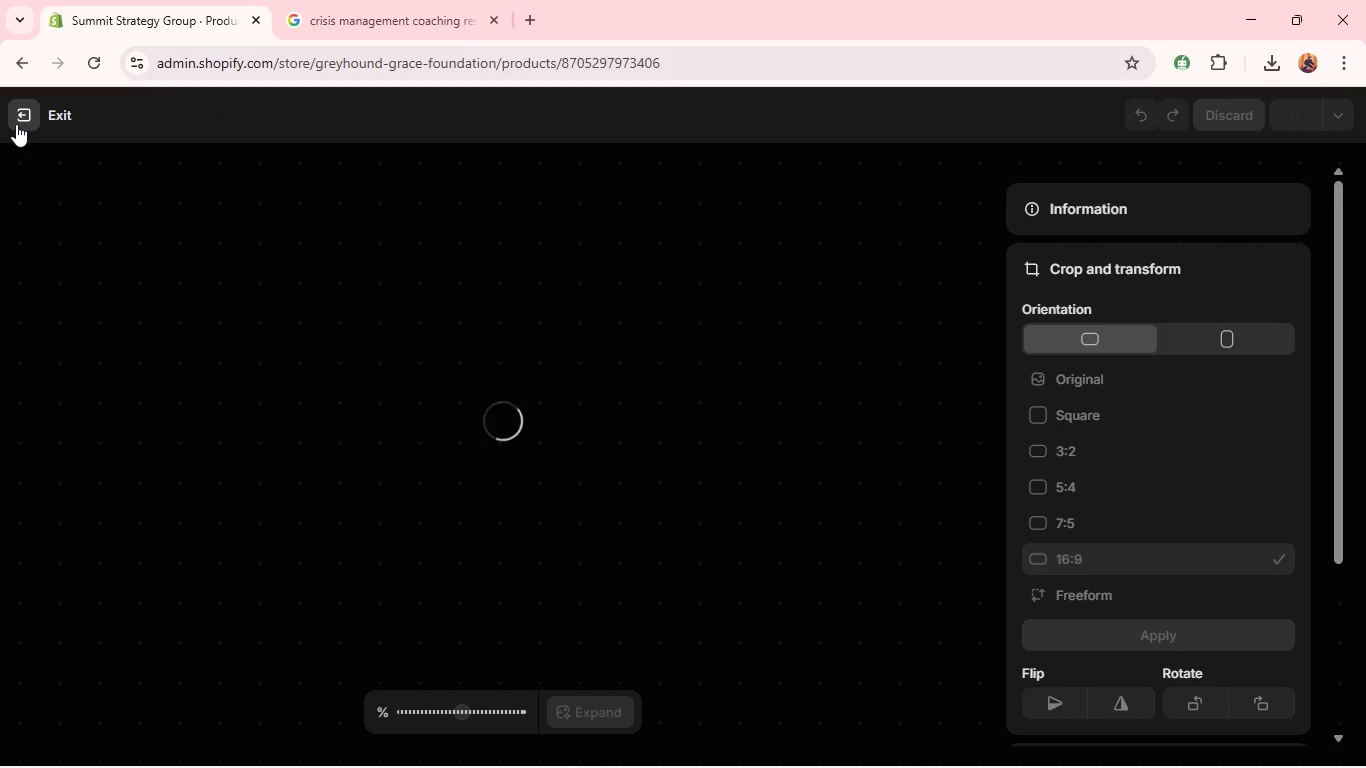 
left_click([23, 113])
 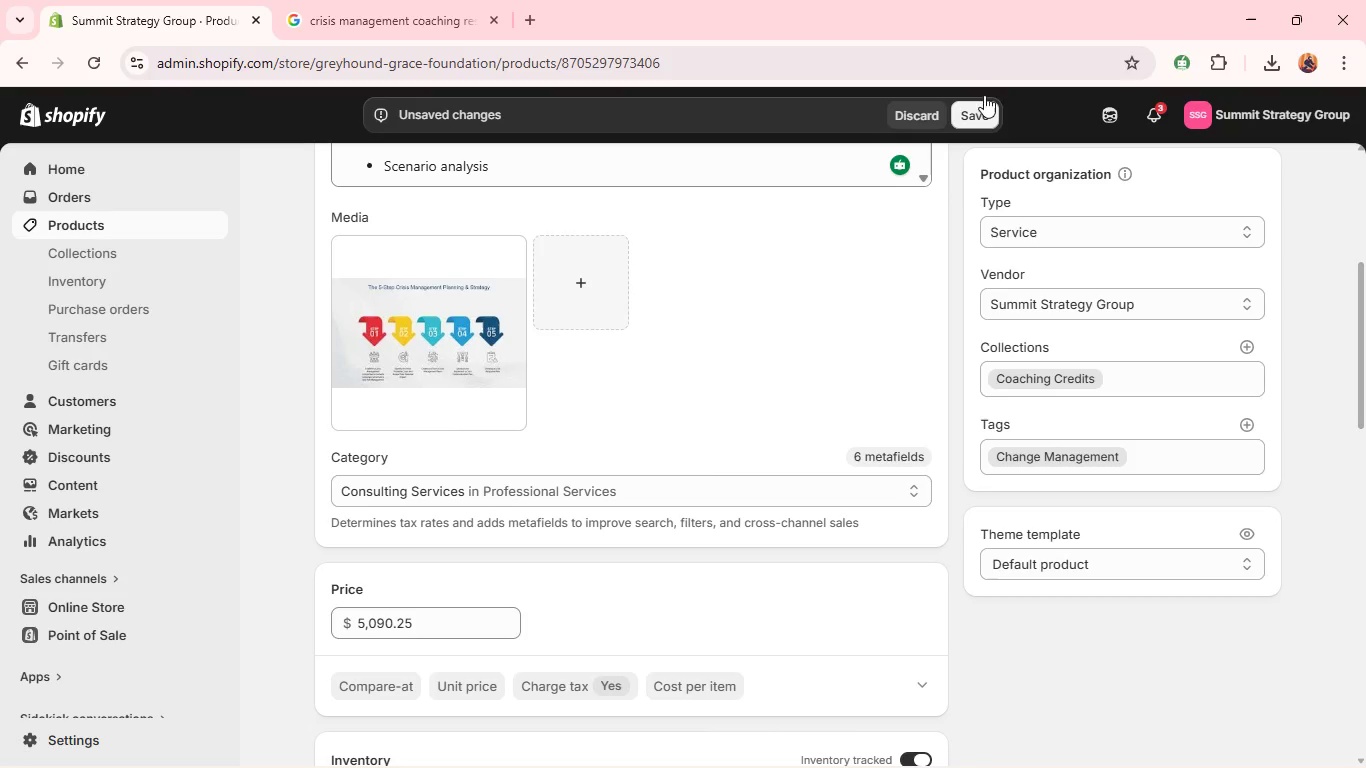 
double_click([977, 110])
 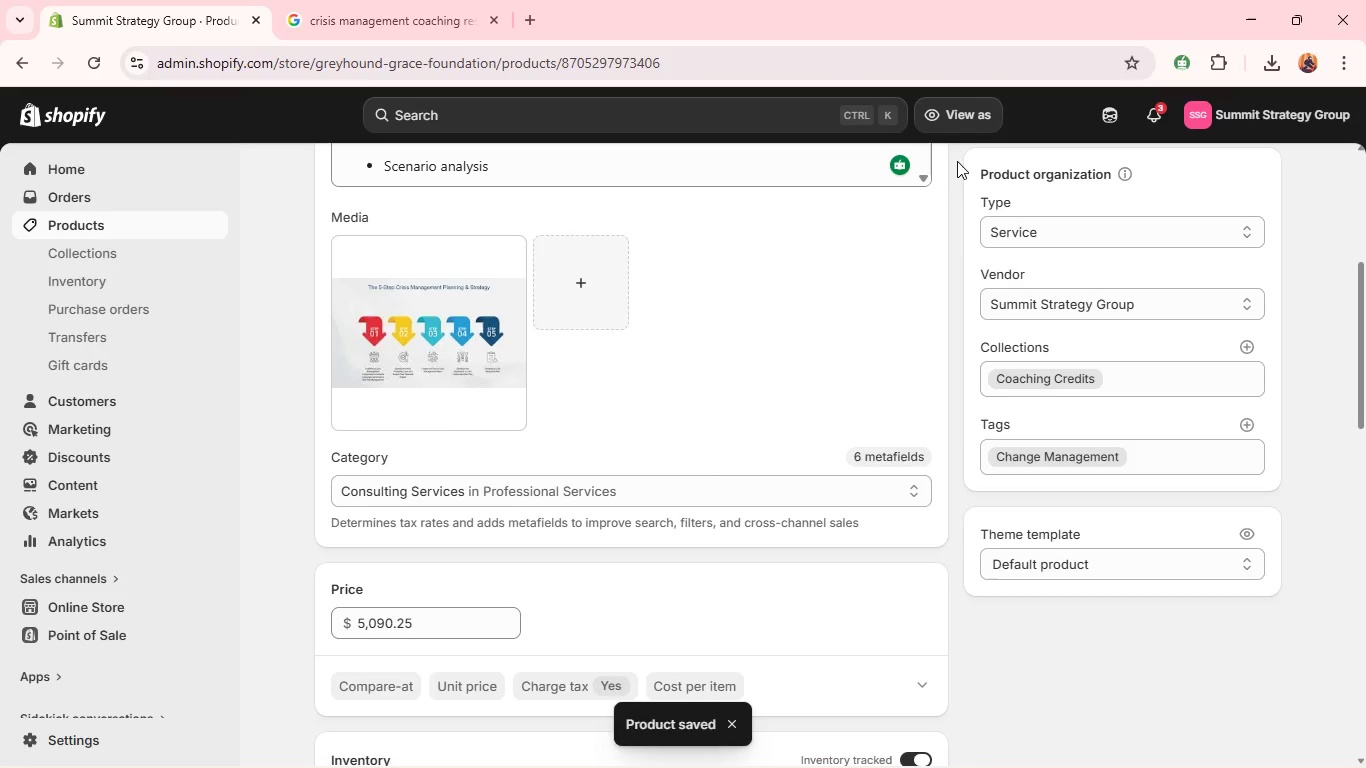 
wait(12.83)
 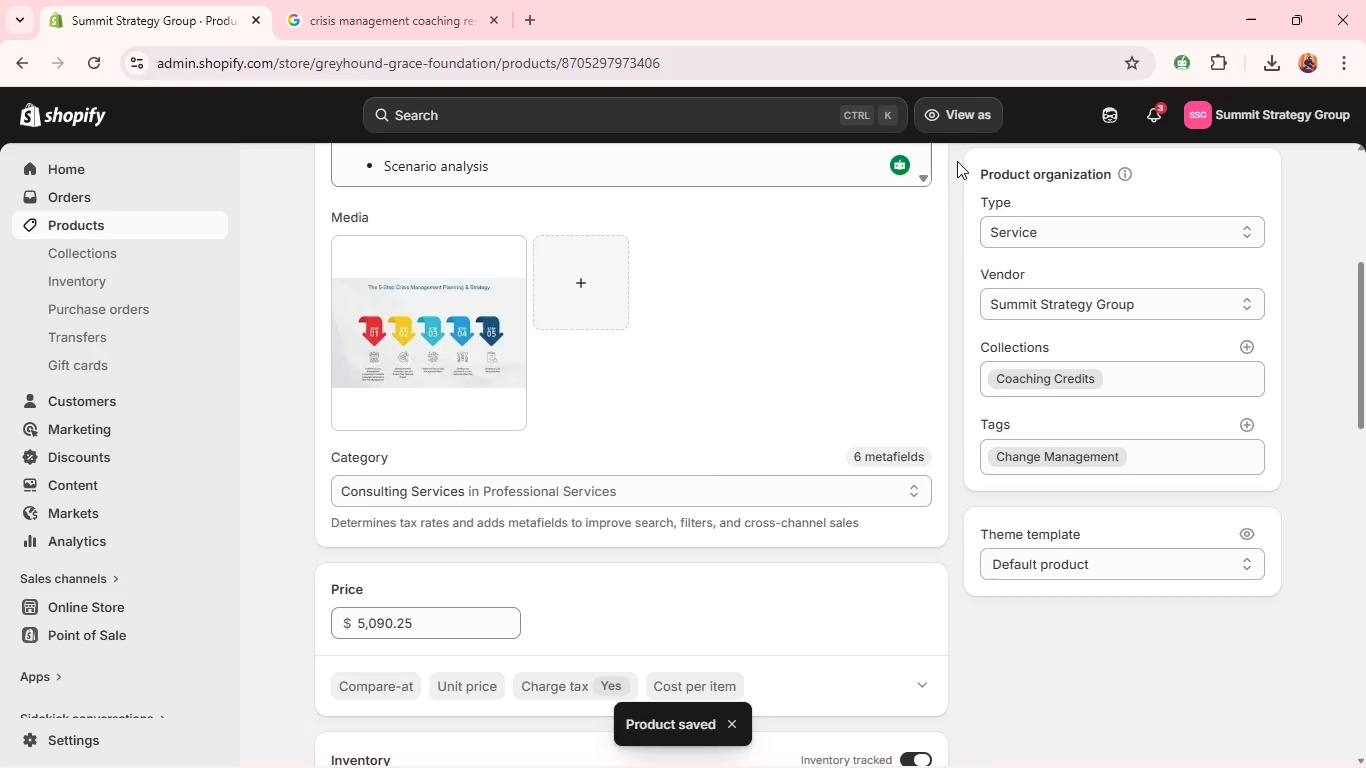 
scroll: coordinate [659, 317], scroll_direction: up, amount: 7.0
 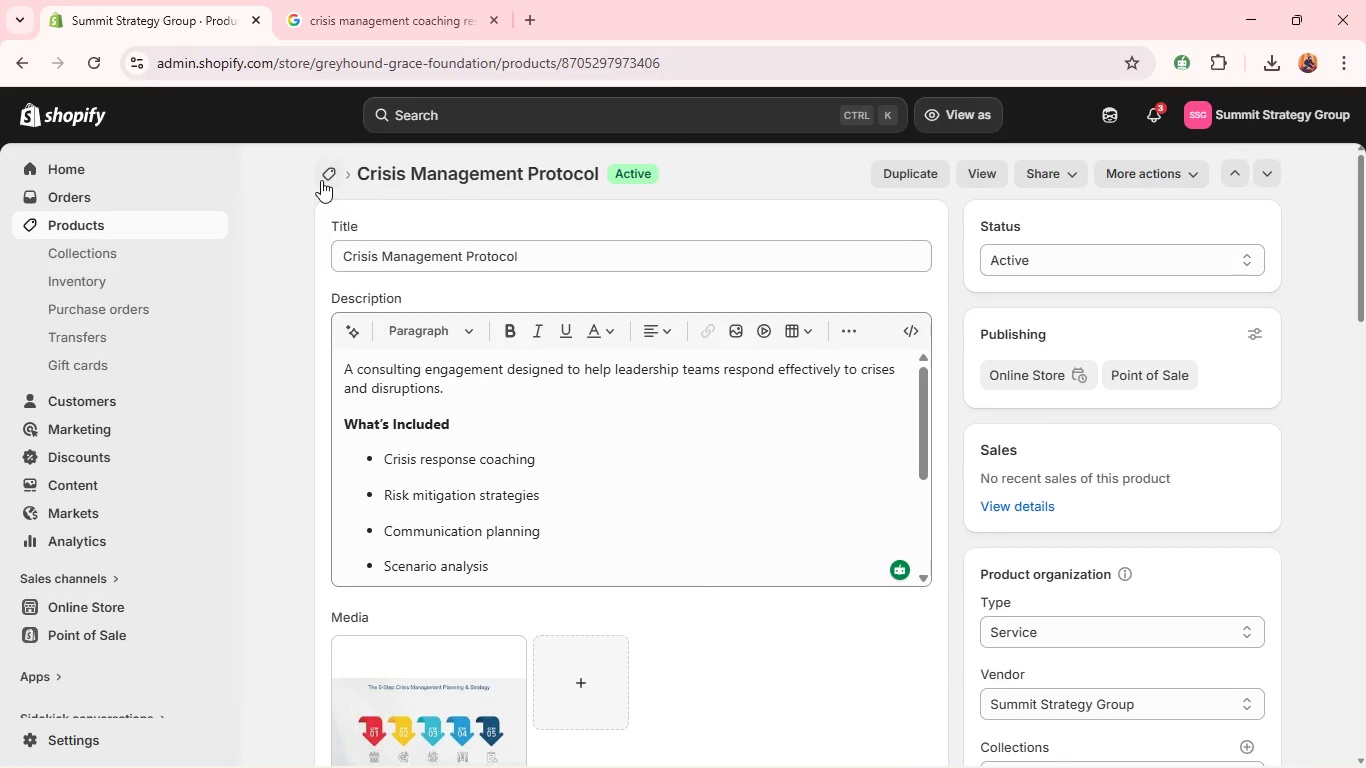 
left_click([321, 180])
 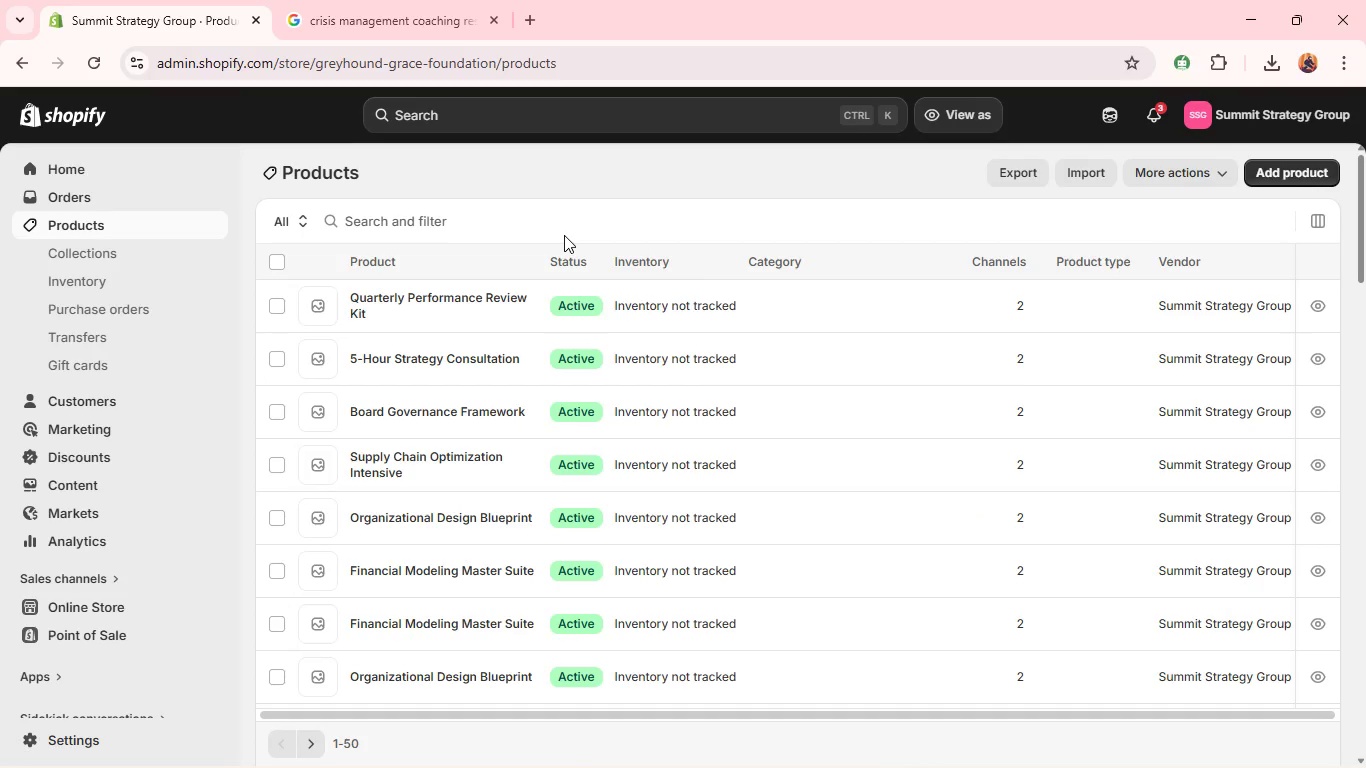 
wait(6.91)
 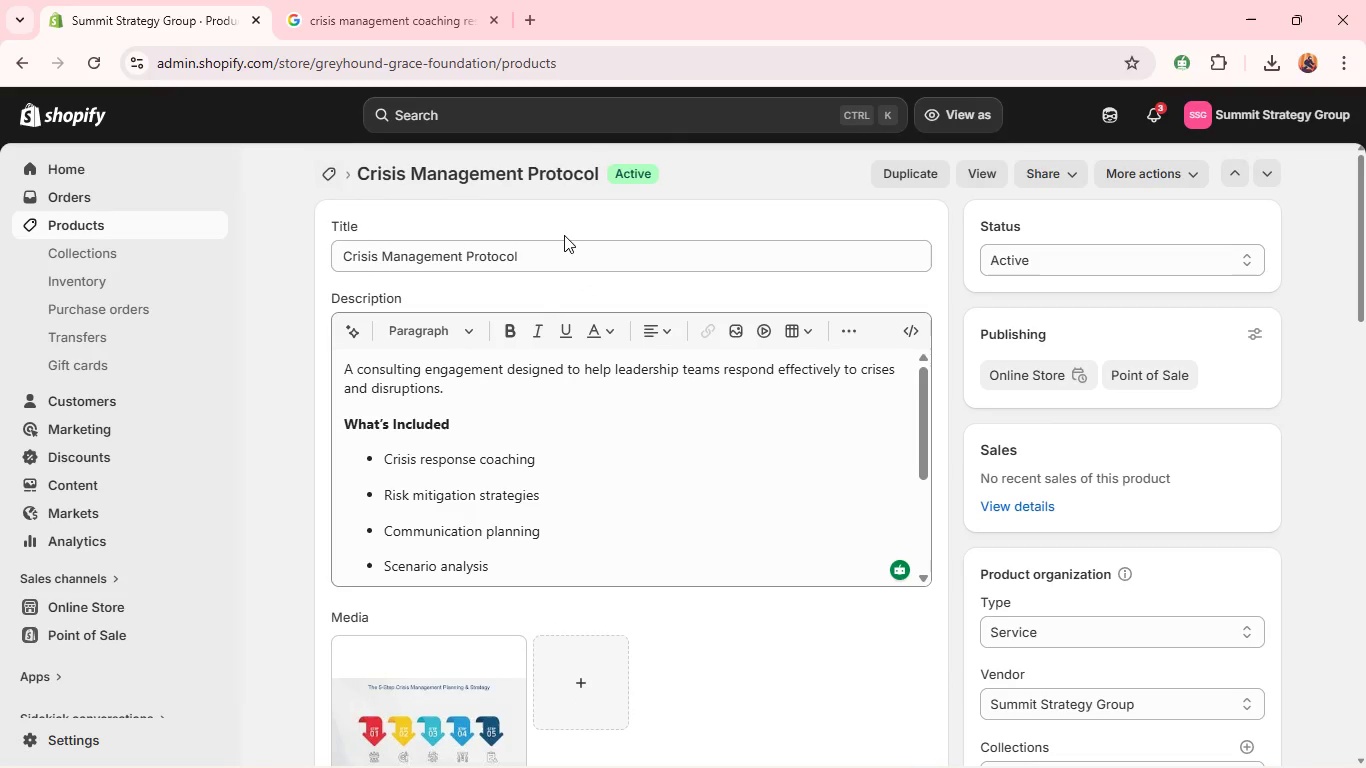 
scroll: coordinate [379, 496], scroll_direction: down, amount: 7.0
 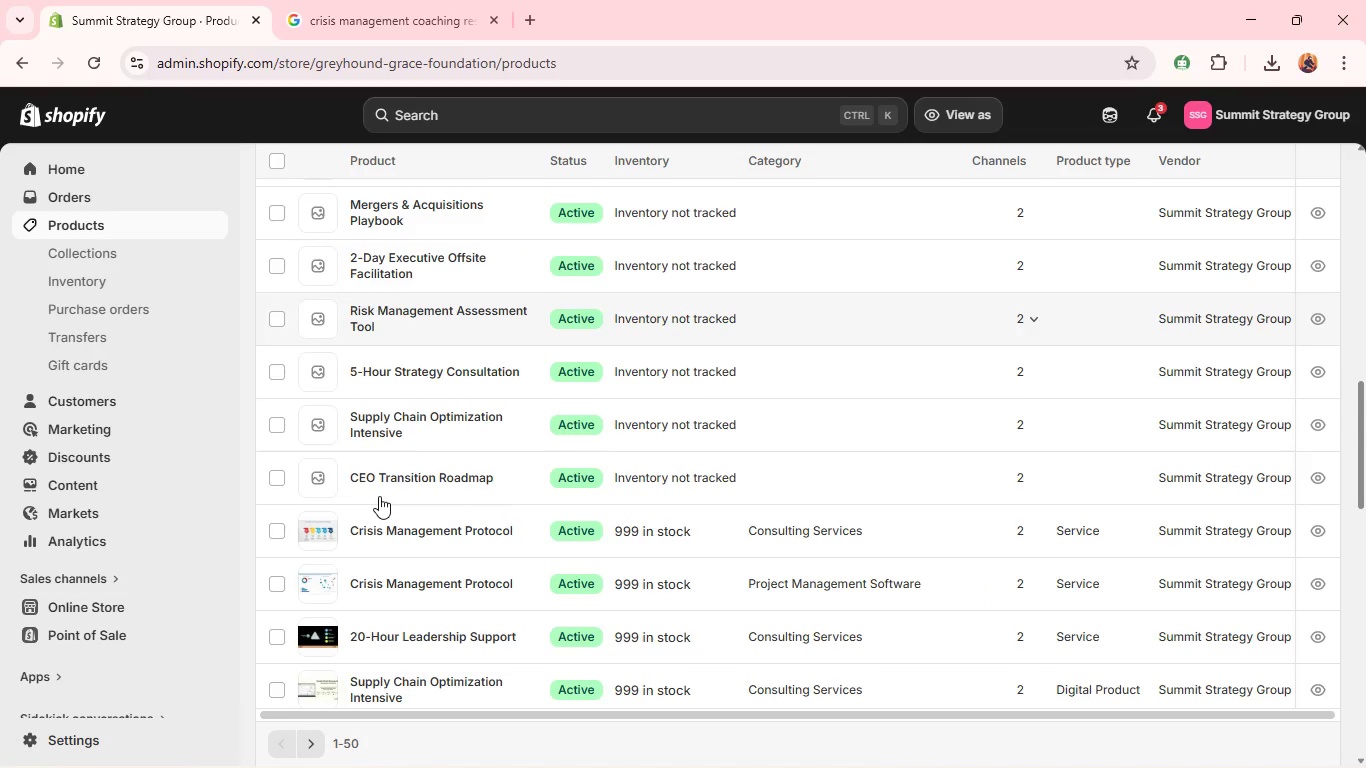 
left_click([387, 483])
 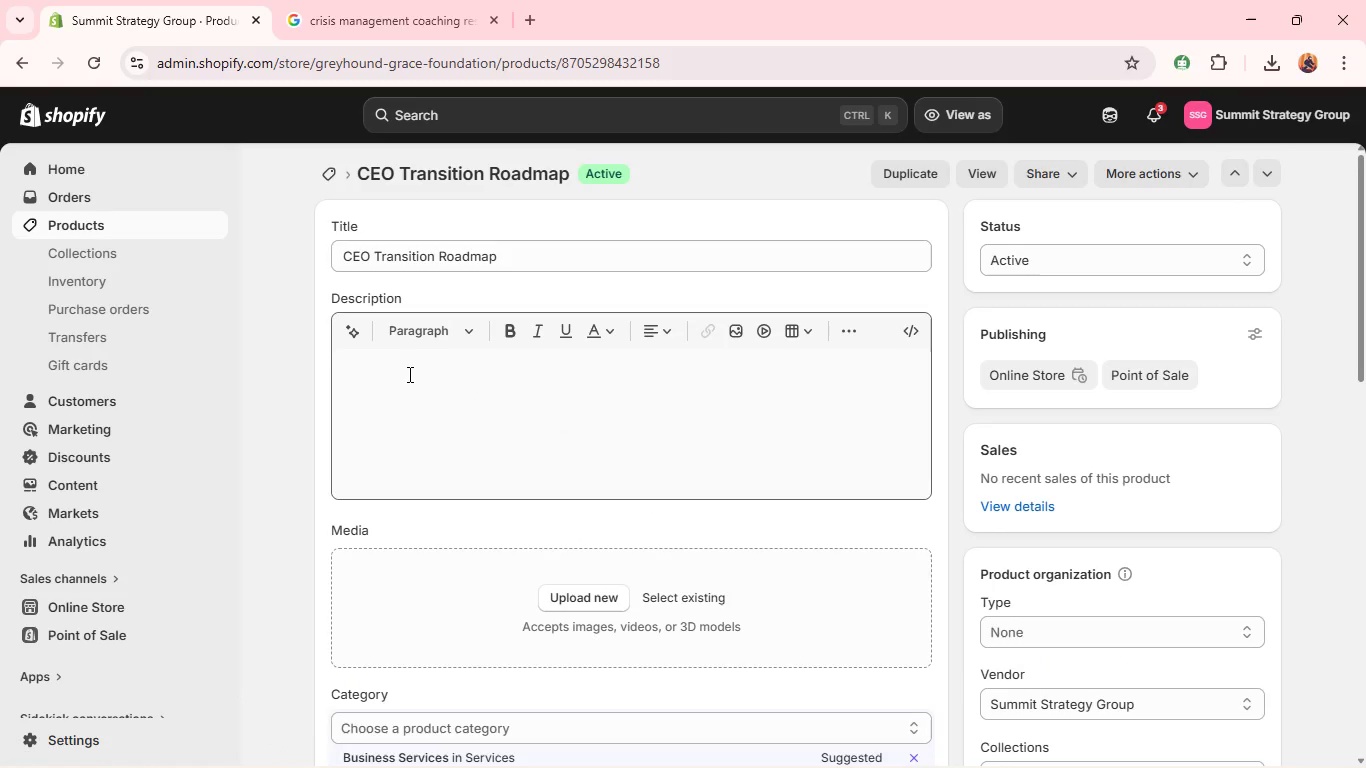 
wait(7.47)
 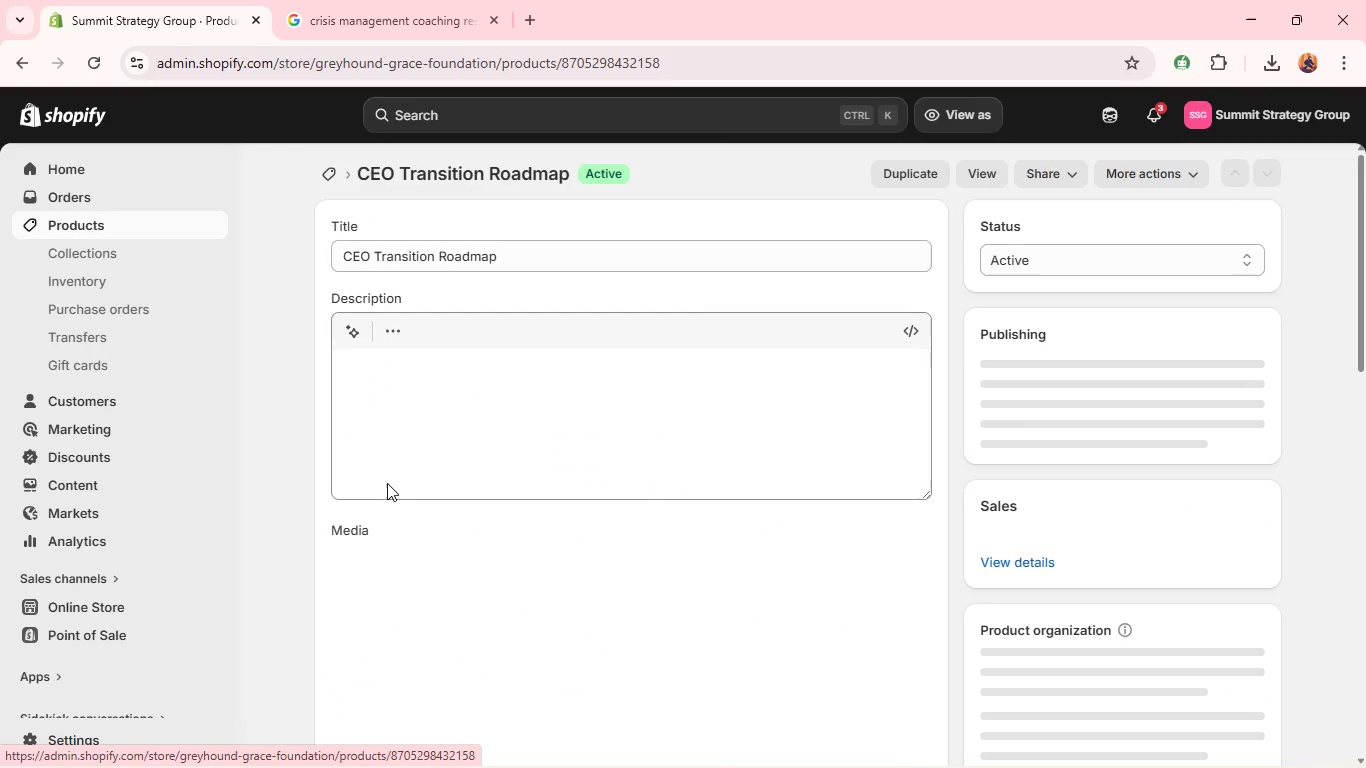 
key(Alt+Tab)
 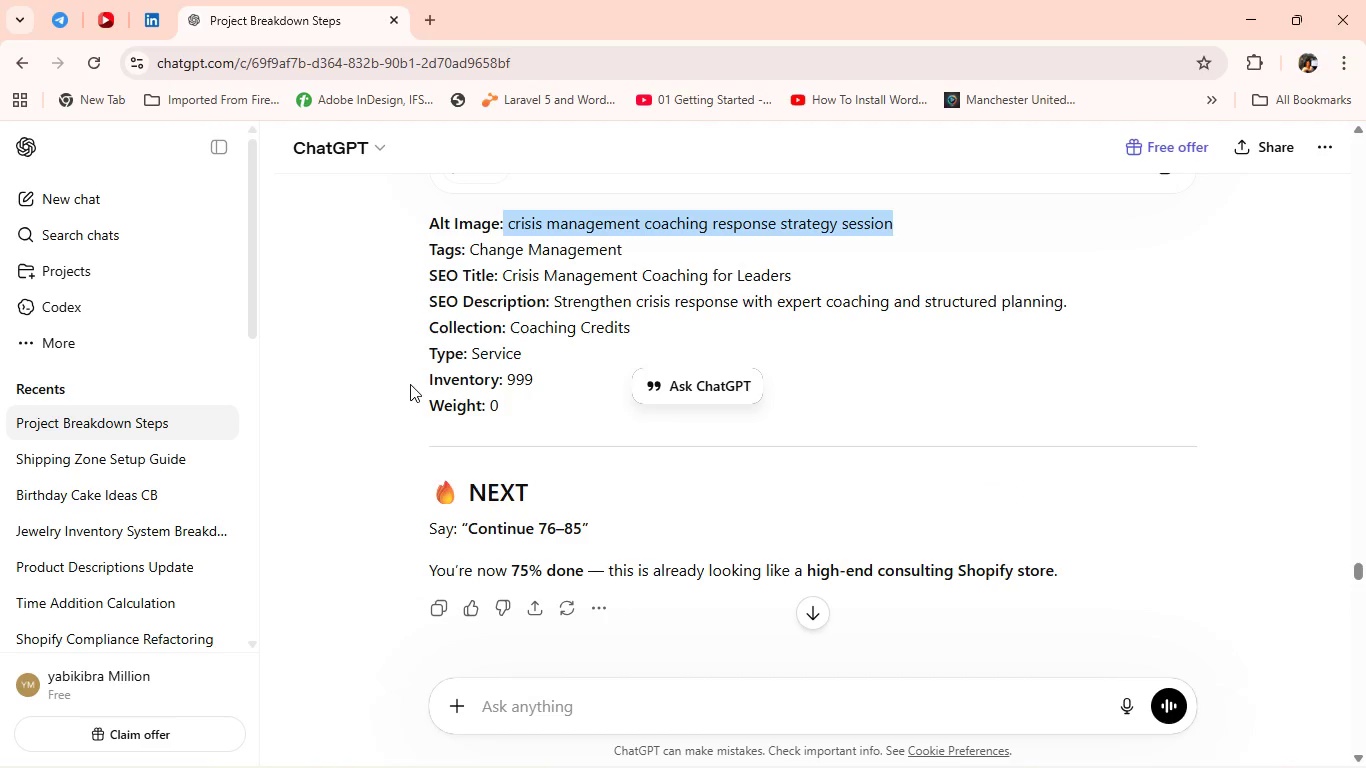 
scroll: coordinate [1047, 430], scroll_direction: down, amount: 7.0
 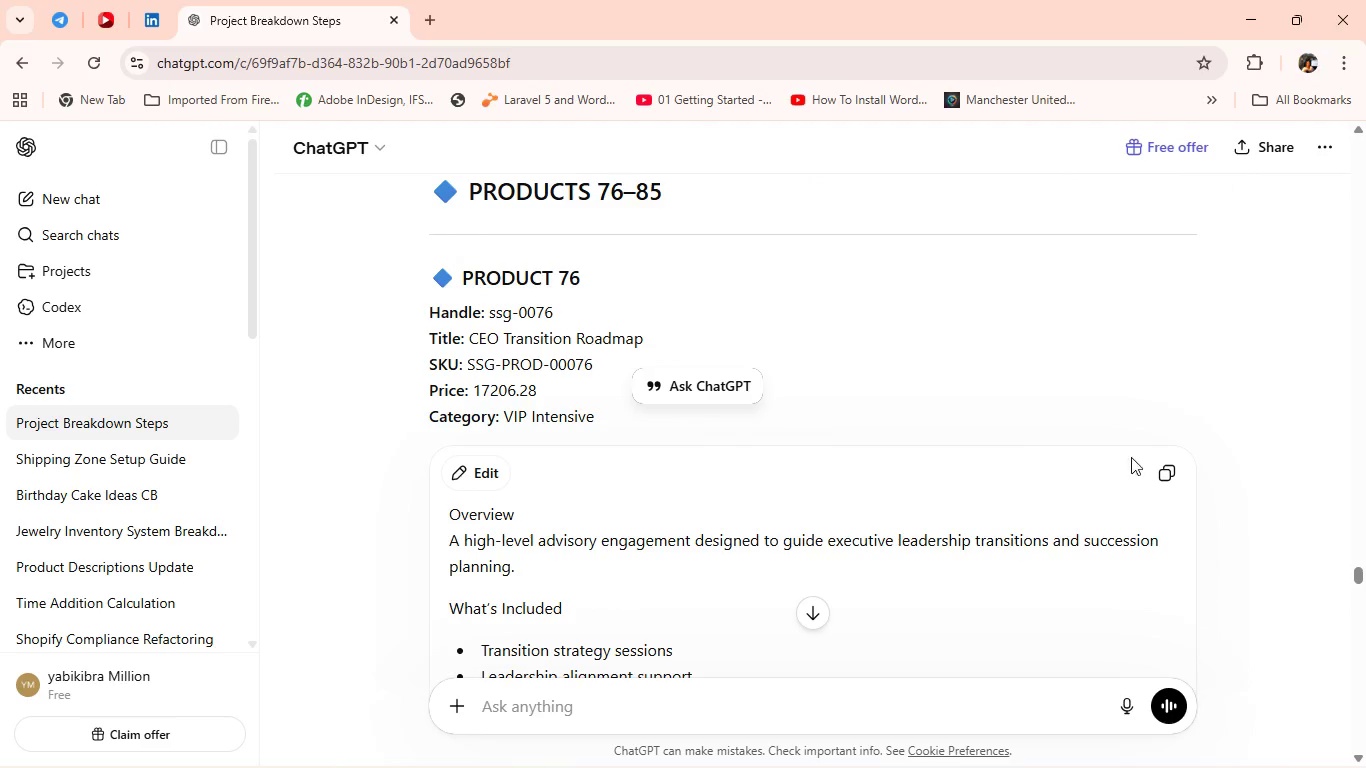 
left_click([1159, 473])
 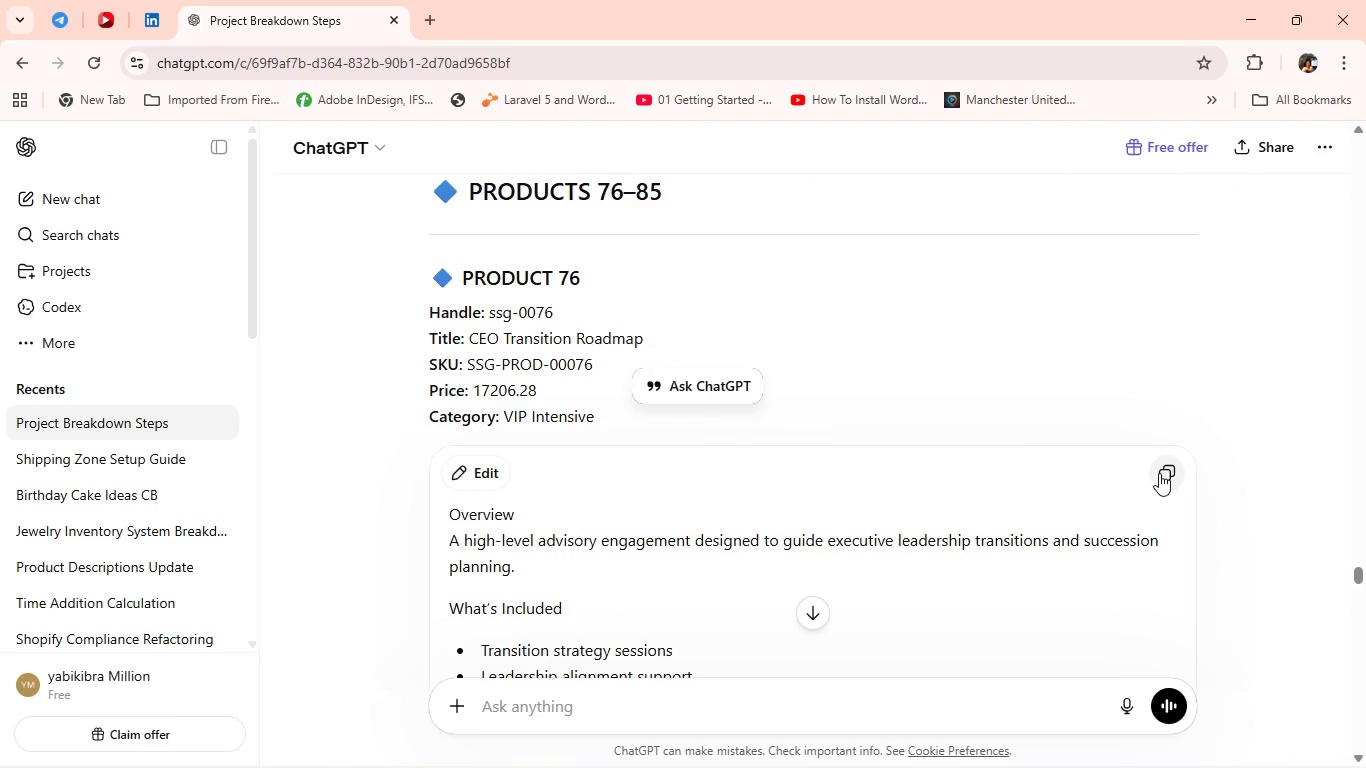 
key(Alt+Tab)
 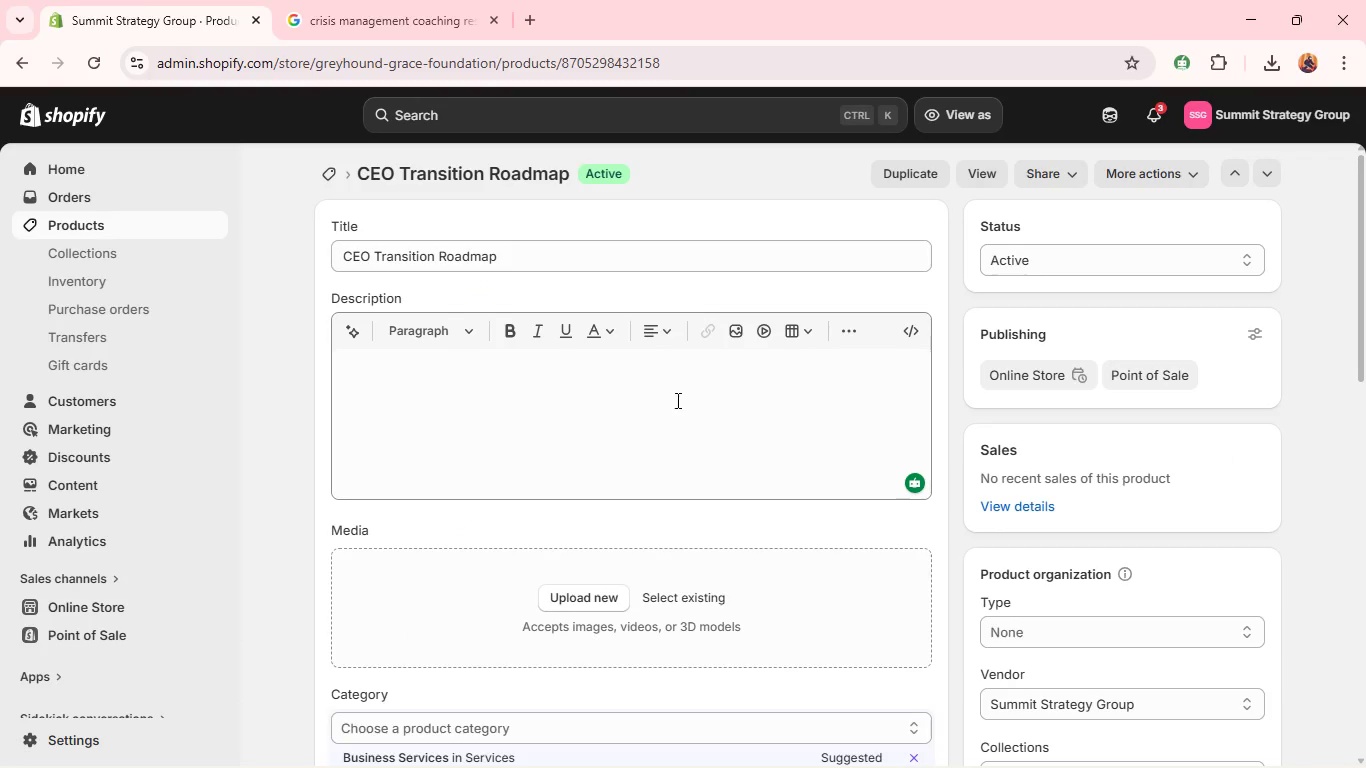 
key(Control+ControlLeft)
 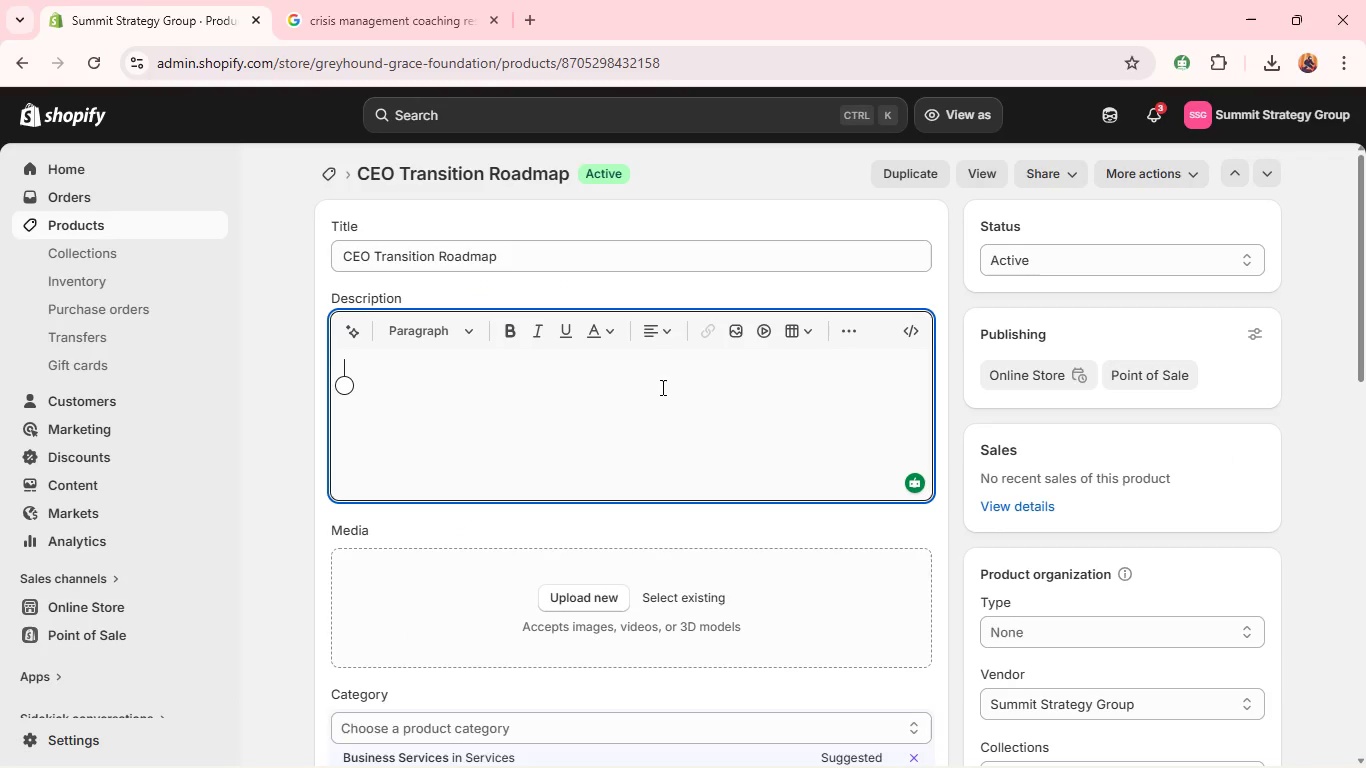 
left_click([661, 387])
 